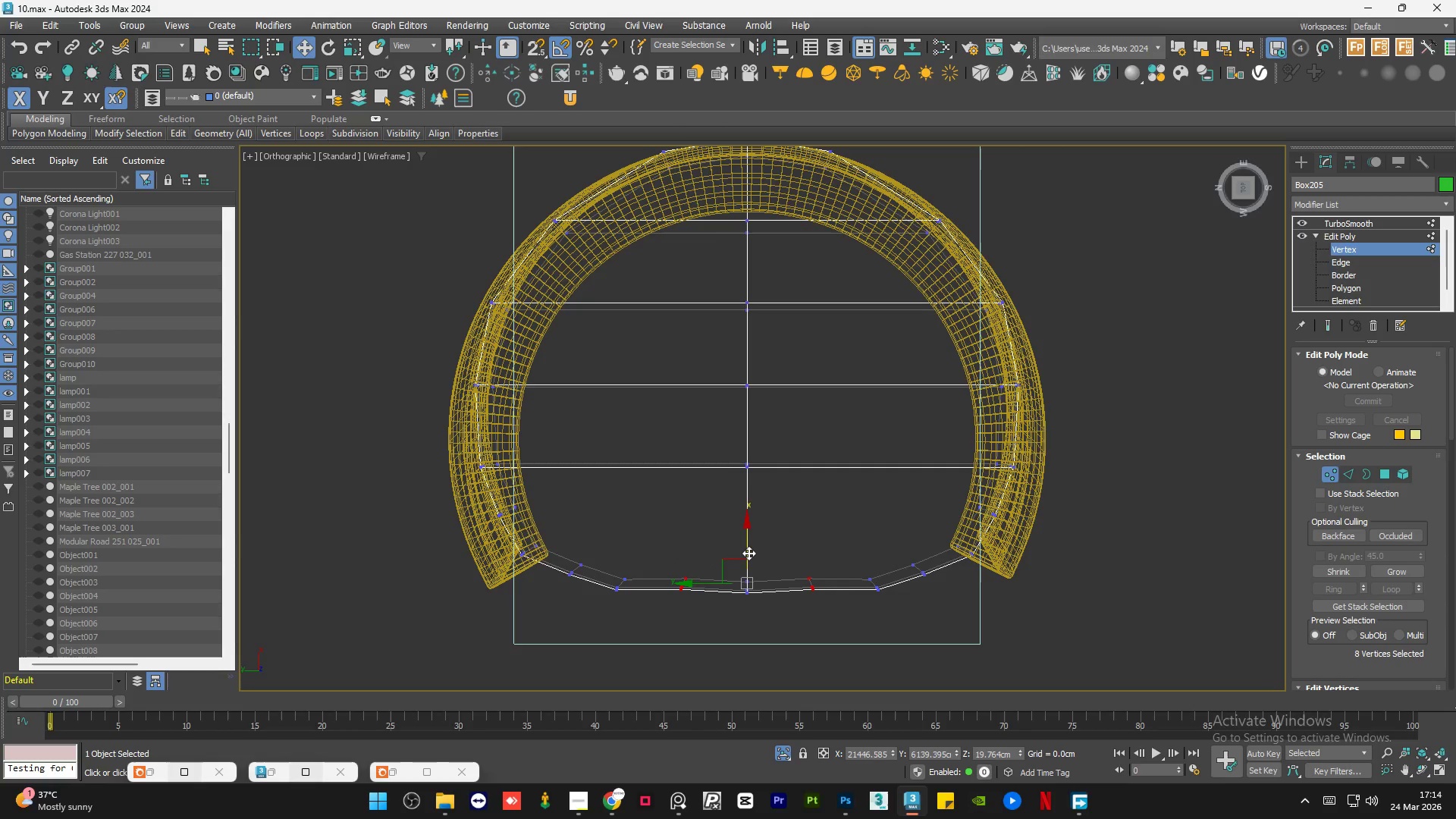 
left_click_drag(start_coordinate=[748, 549], to_coordinate=[755, 563])
 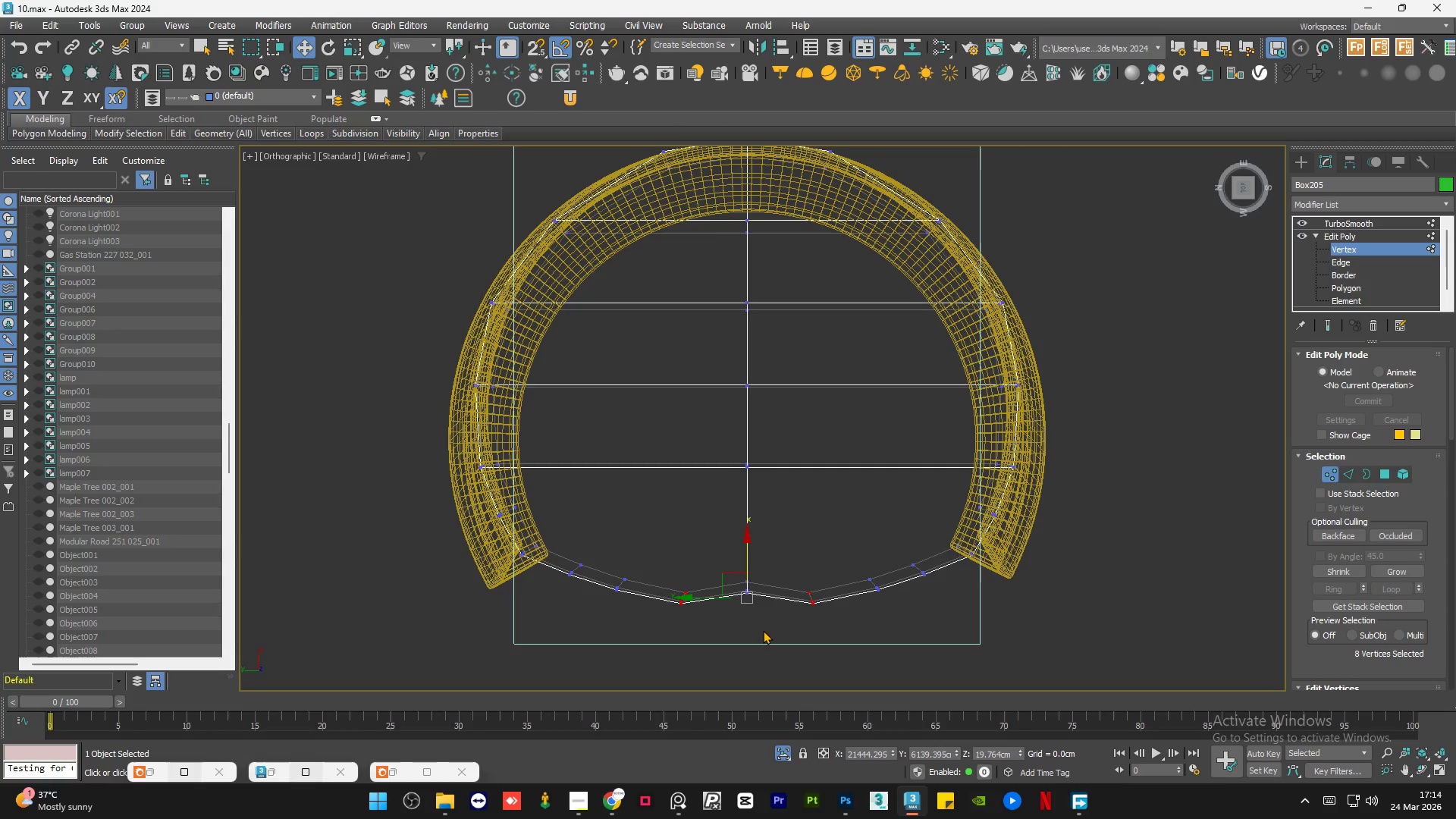 
left_click([763, 630])
 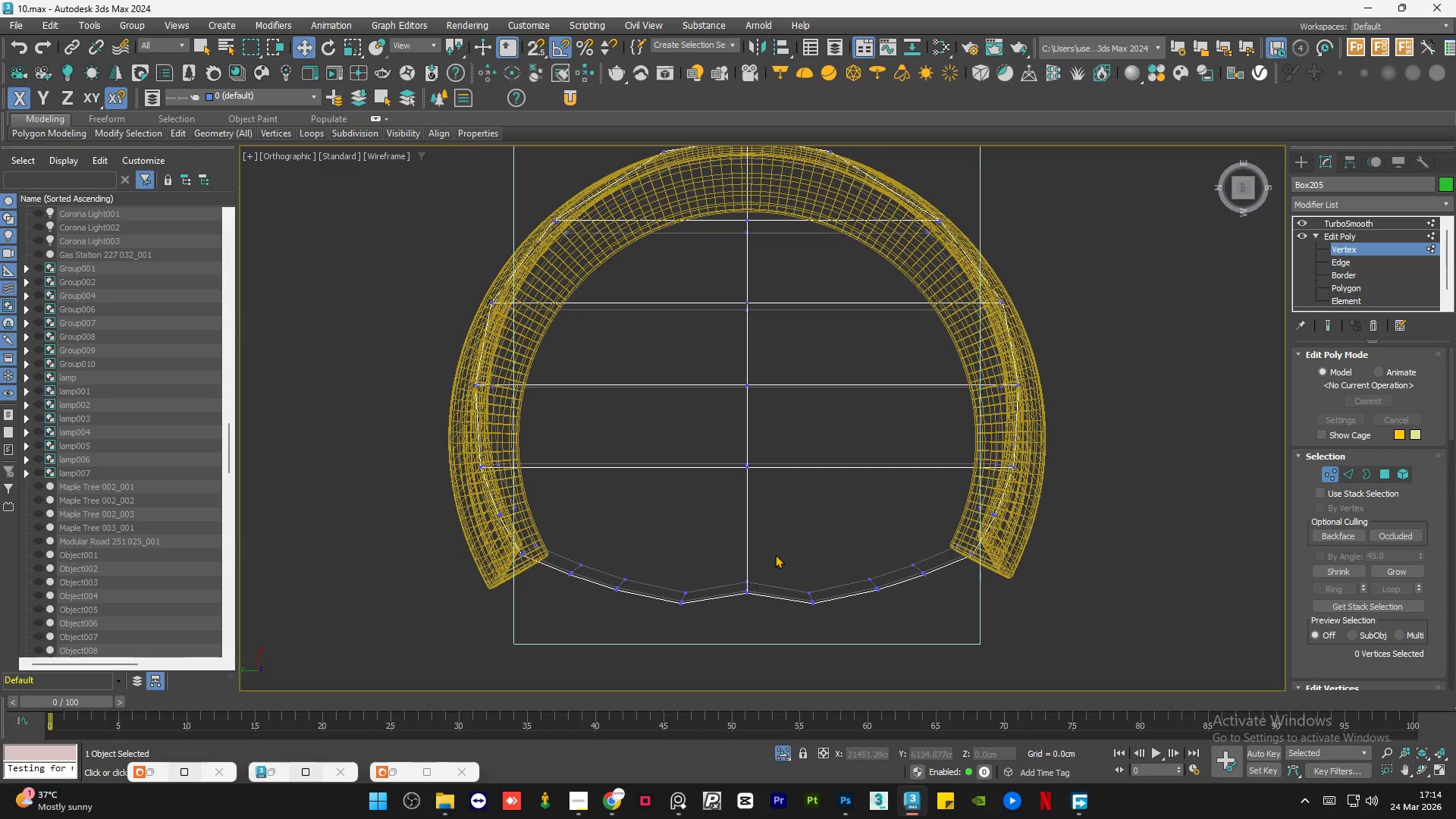 
left_click_drag(start_coordinate=[775, 551], to_coordinate=[726, 634])
 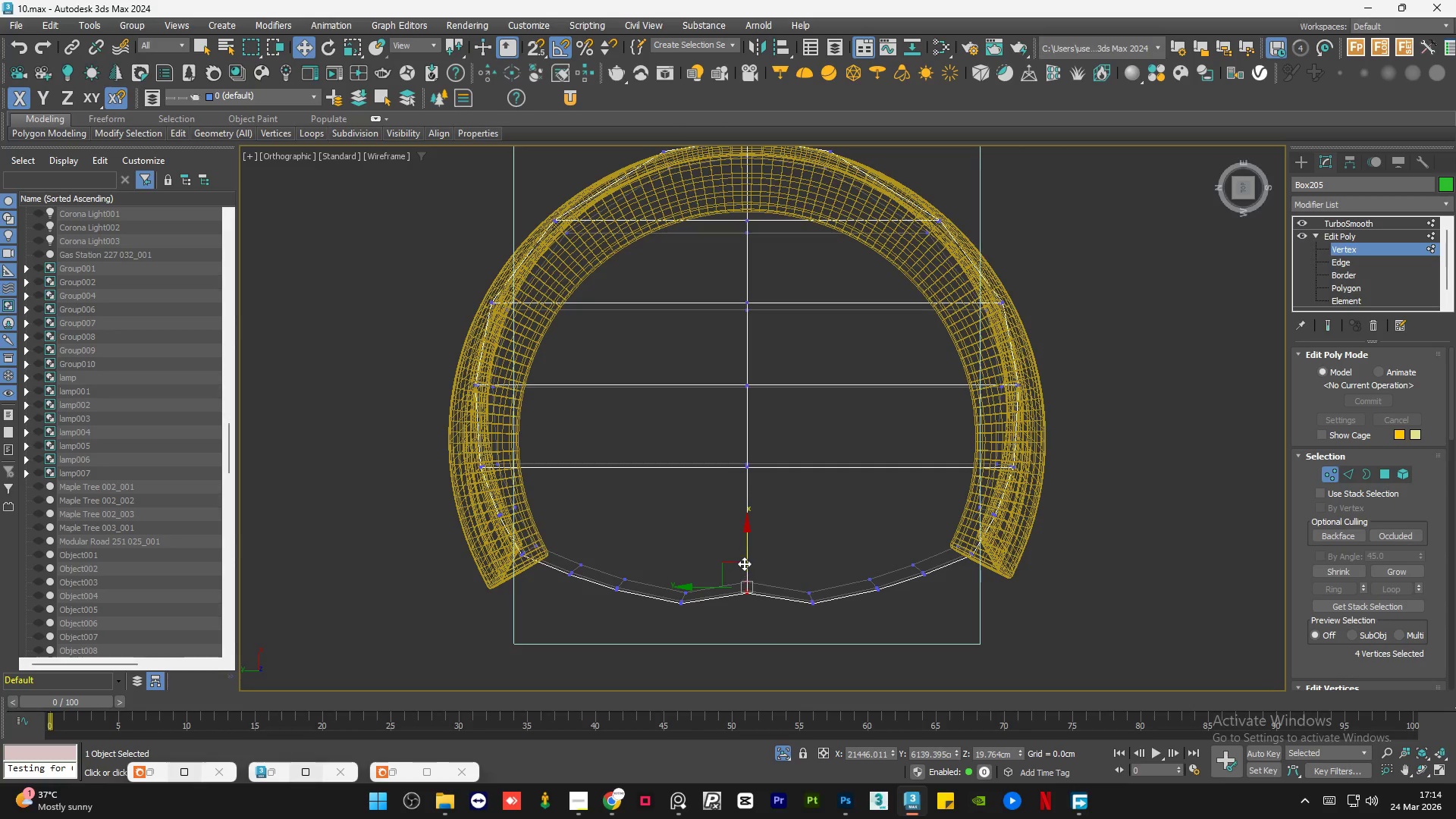 
left_click_drag(start_coordinate=[744, 557], to_coordinate=[755, 576])
 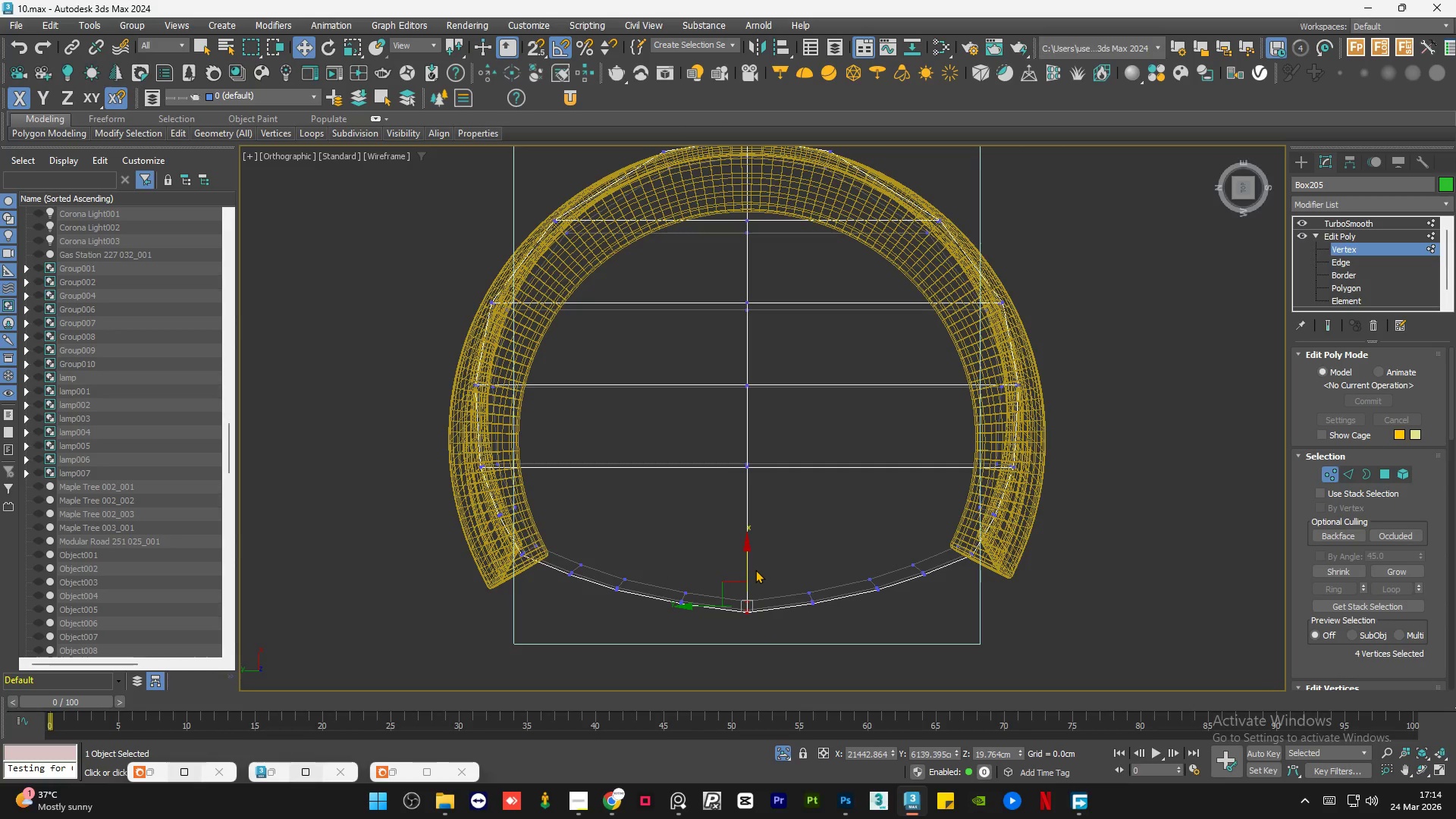 
wait(14.77)
 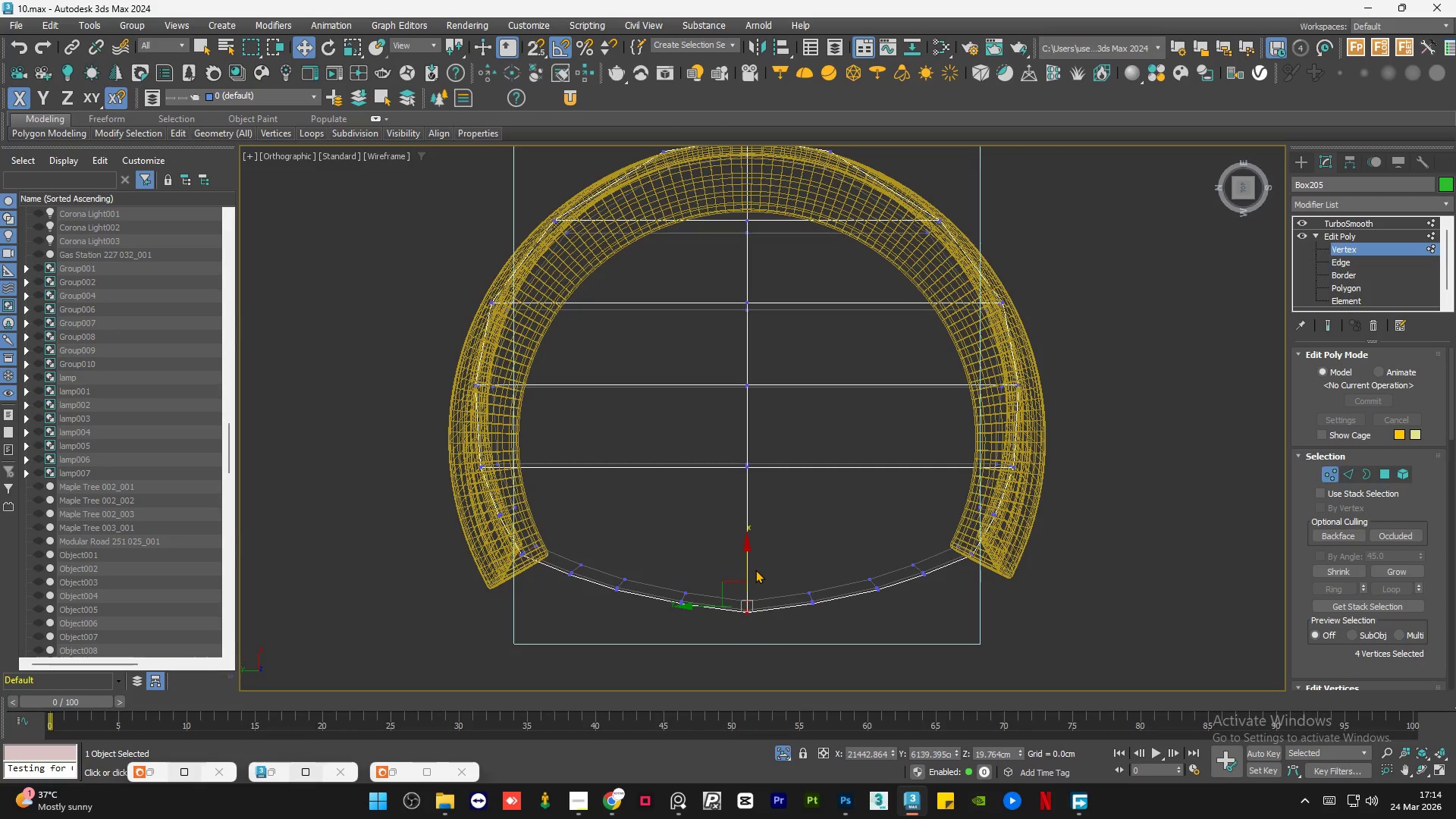 
key(F3)
 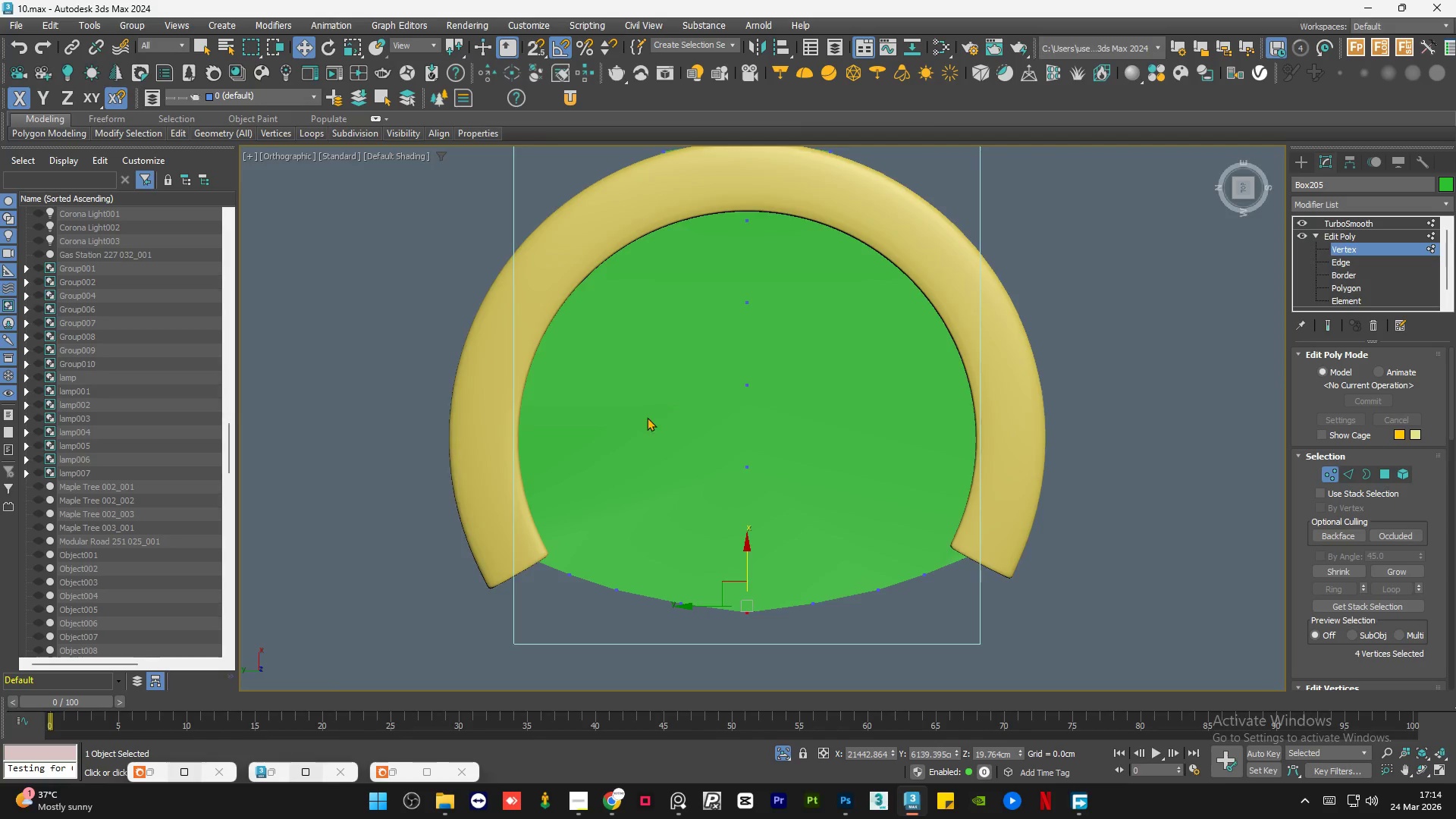 
scroll: coordinate [649, 425], scroll_direction: down, amount: 1.0
 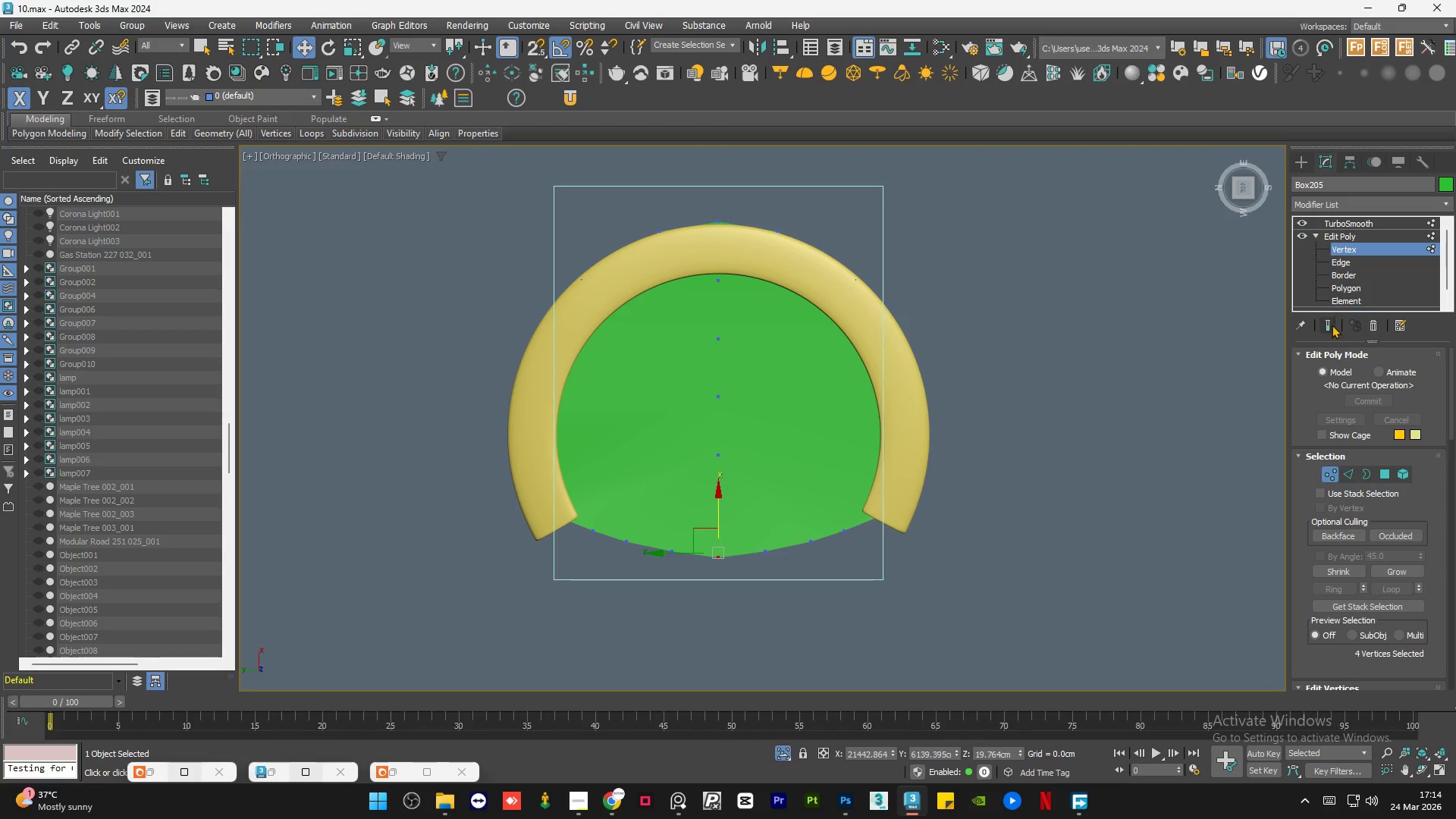 
left_click([1329, 322])
 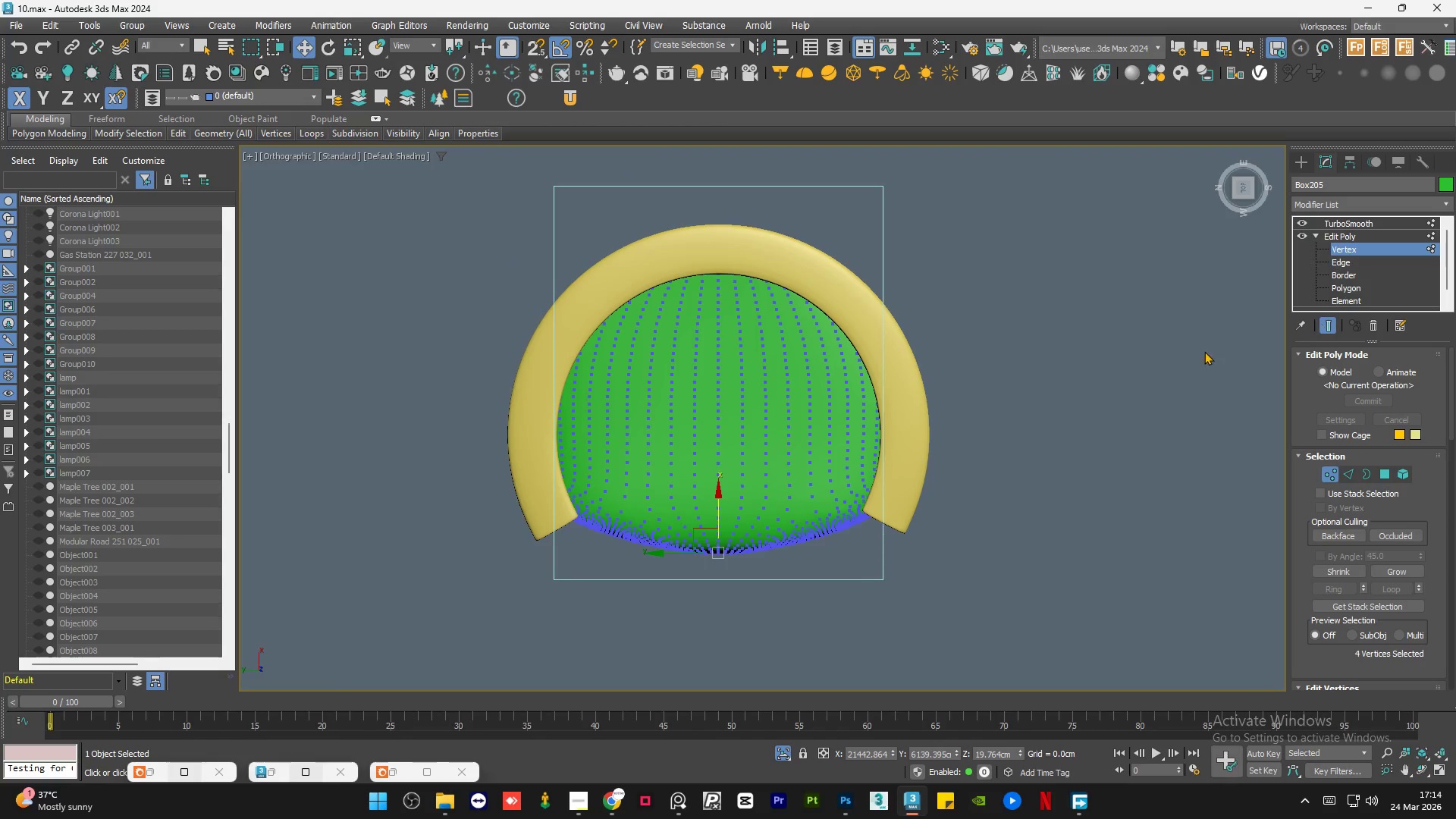 
hold_key(key=AltLeft, duration=0.61)
 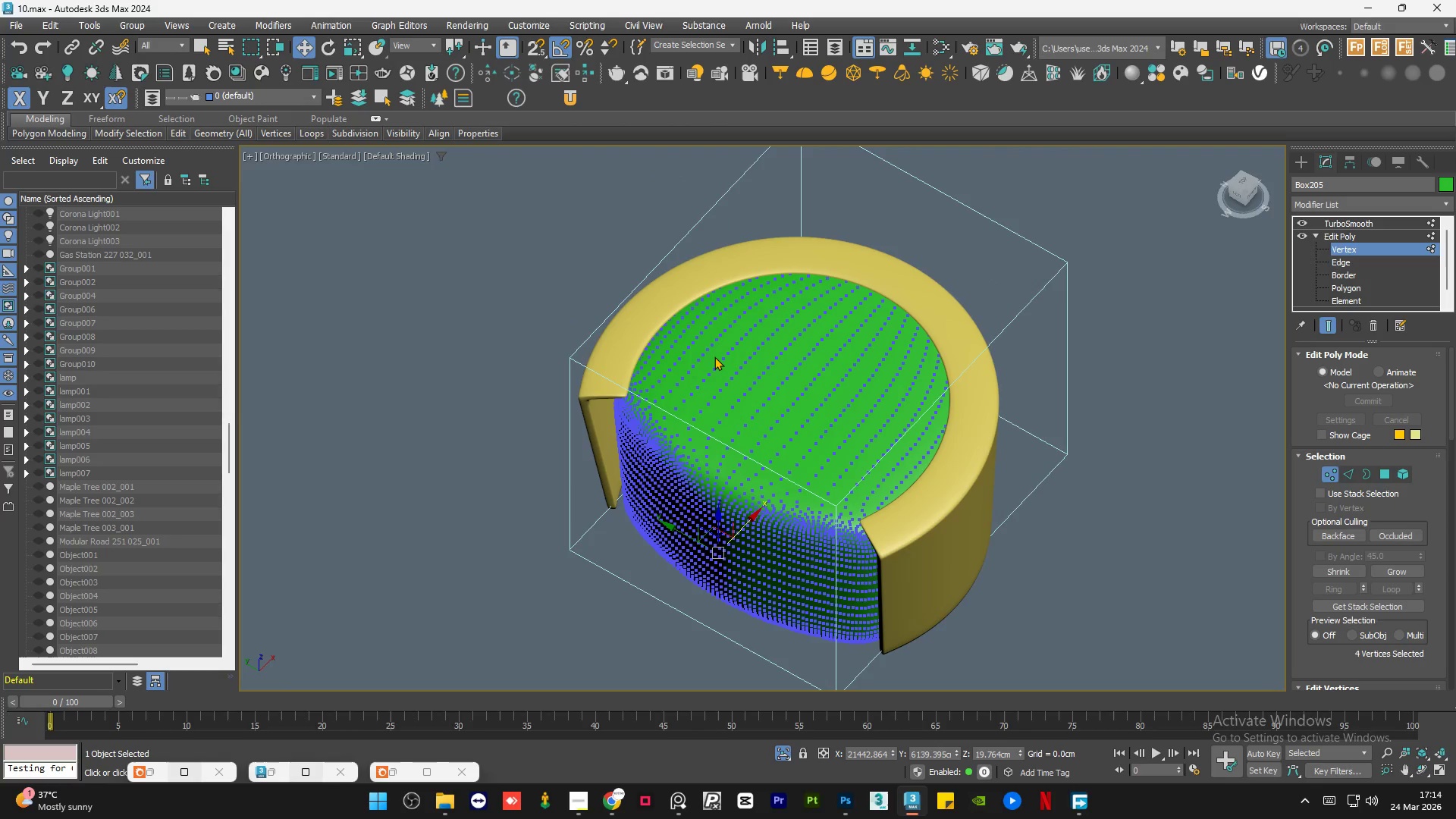 
key(F4)
 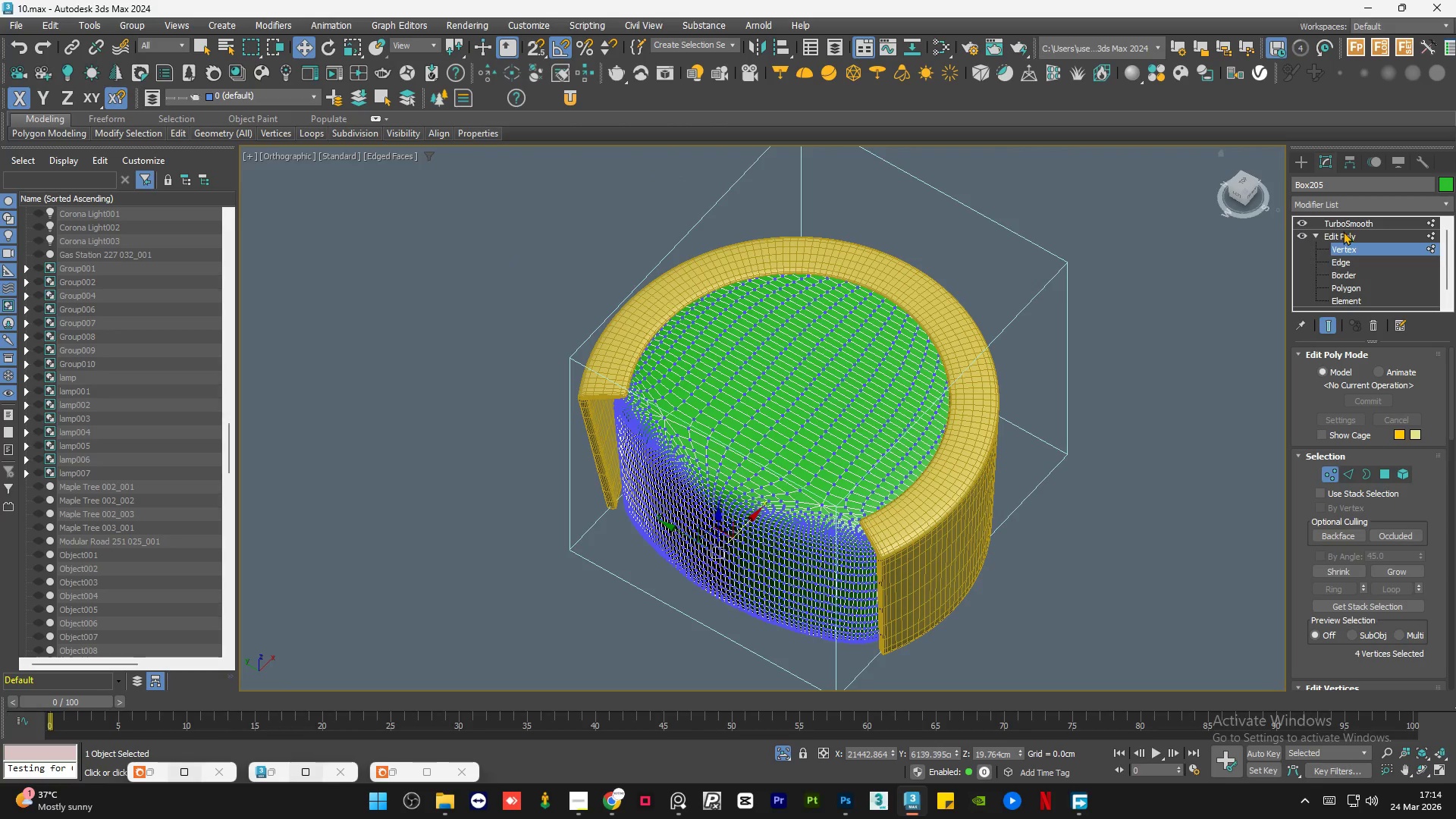 
double_click([1184, 422])
 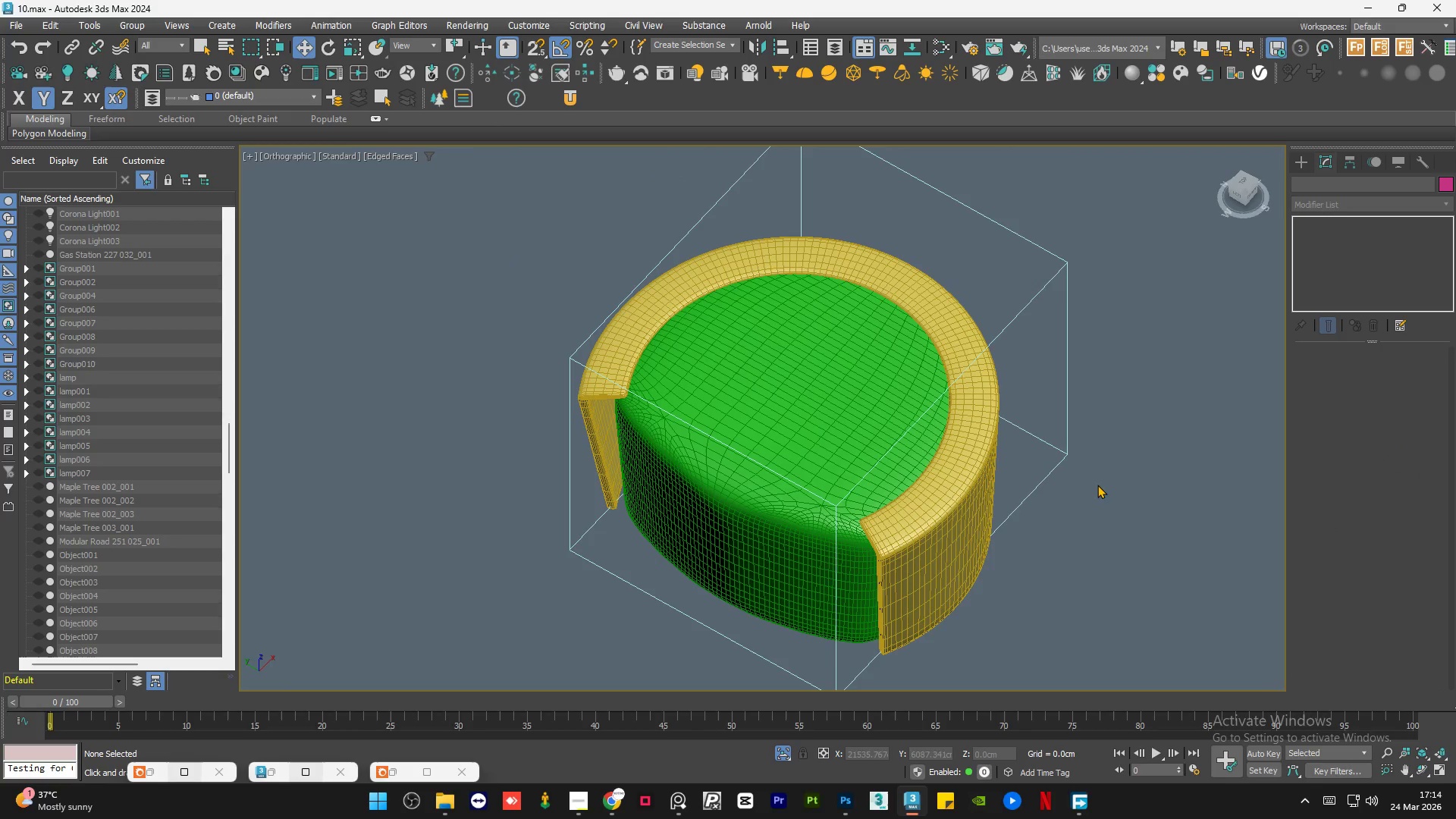 
key(F4)
 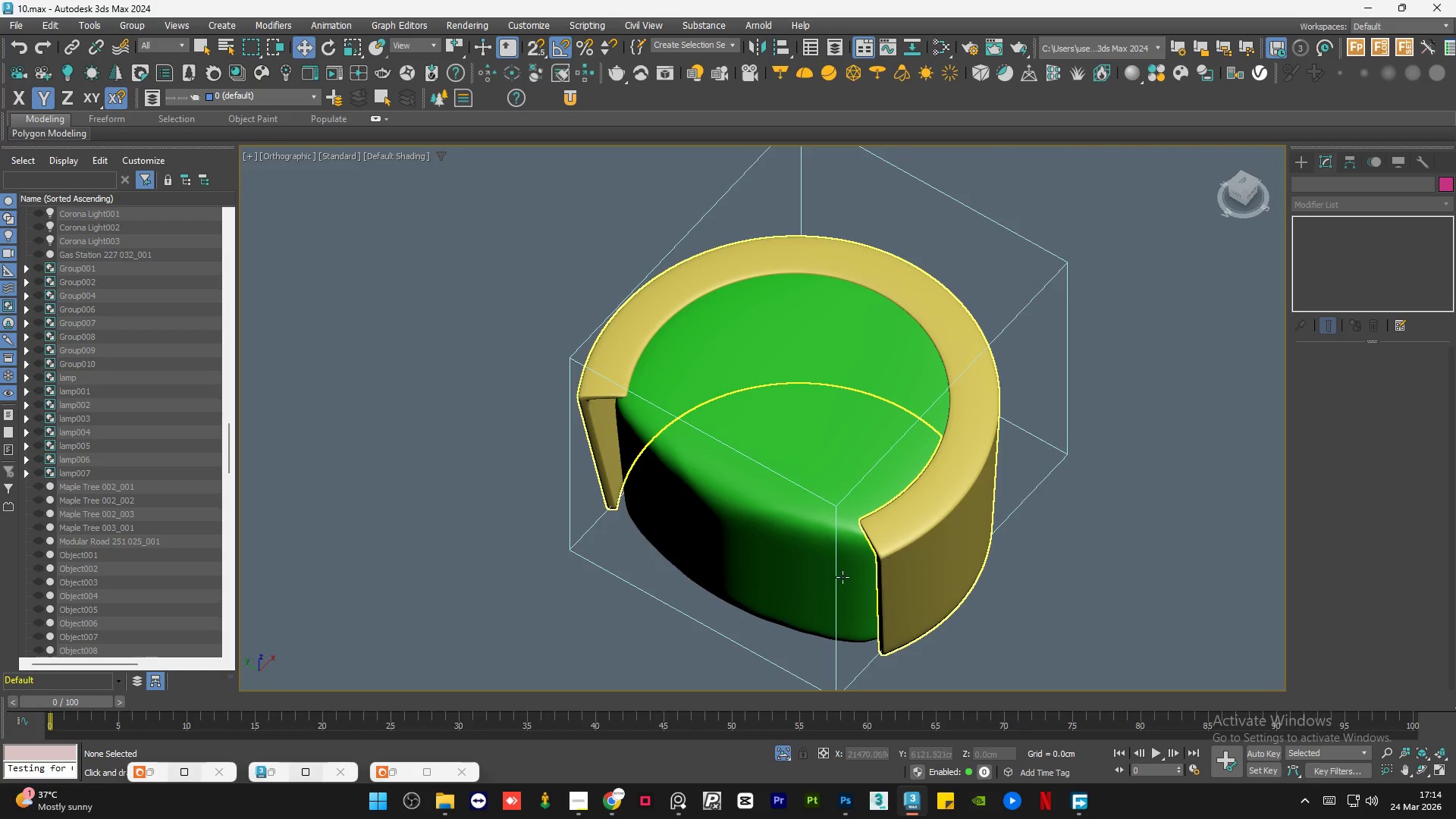 
hold_key(key=AltLeft, duration=1.36)
 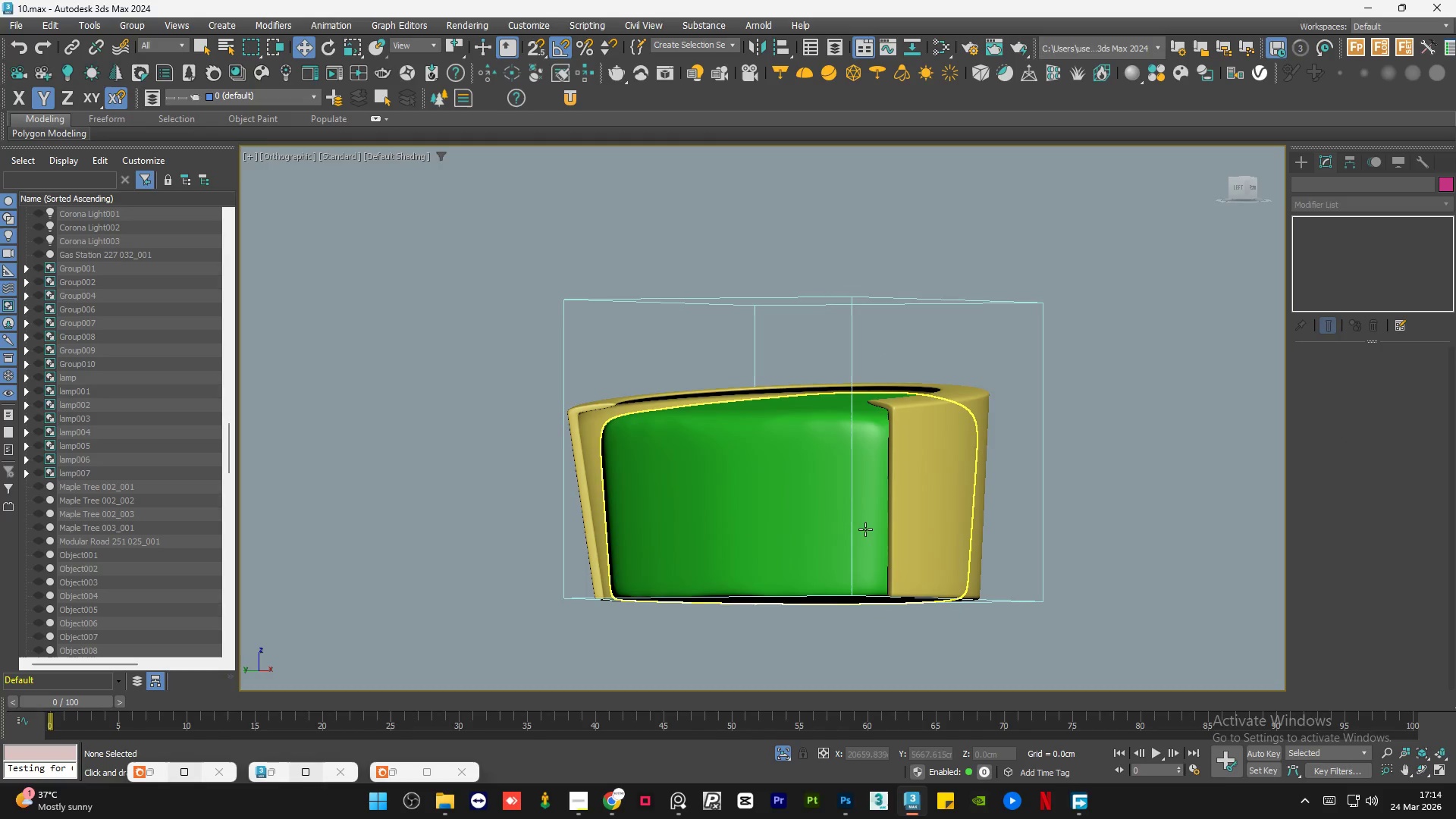 
hold_key(key=AltLeft, duration=0.69)
 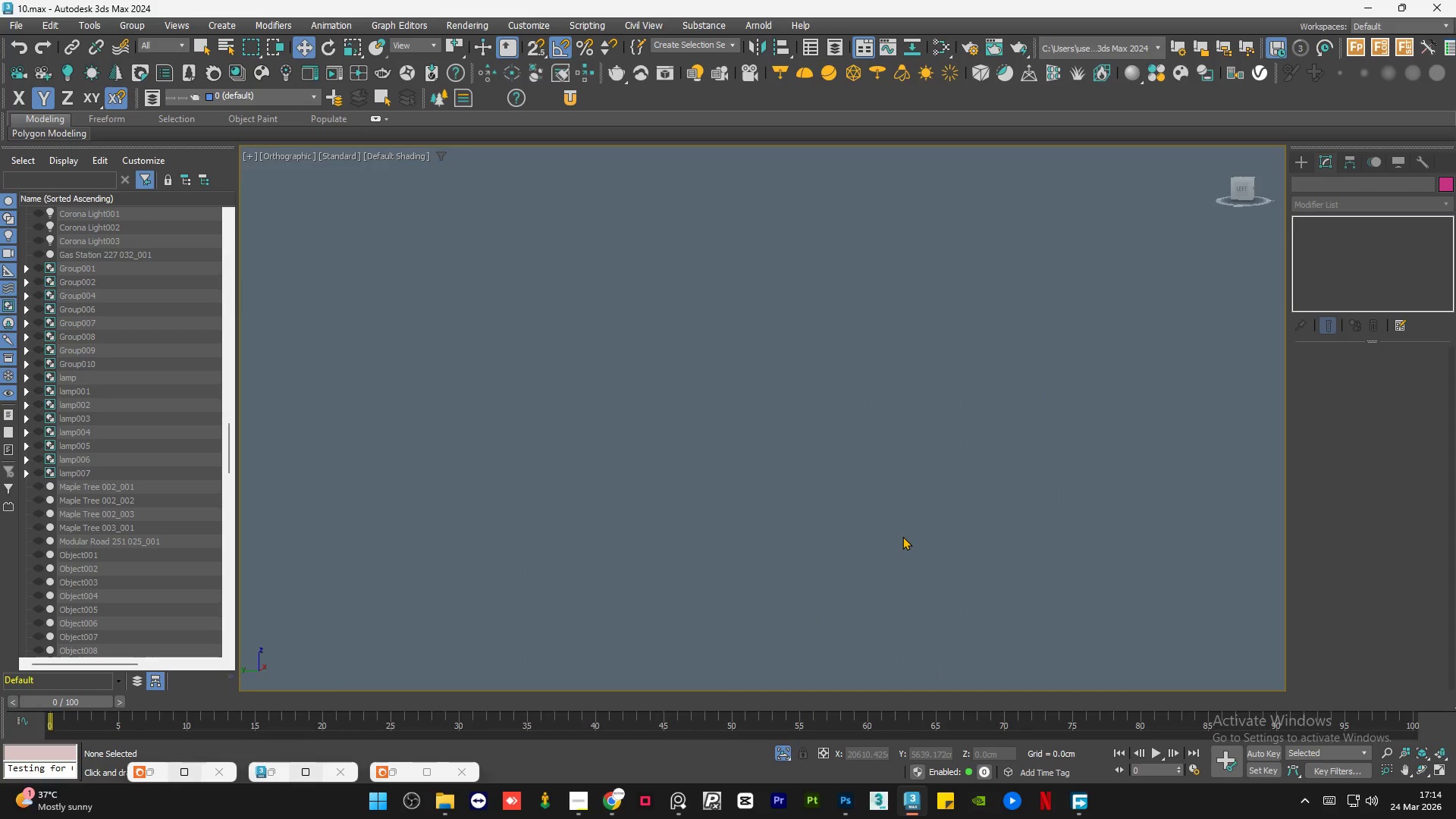 
hold_key(key=AltLeft, duration=1.8)
 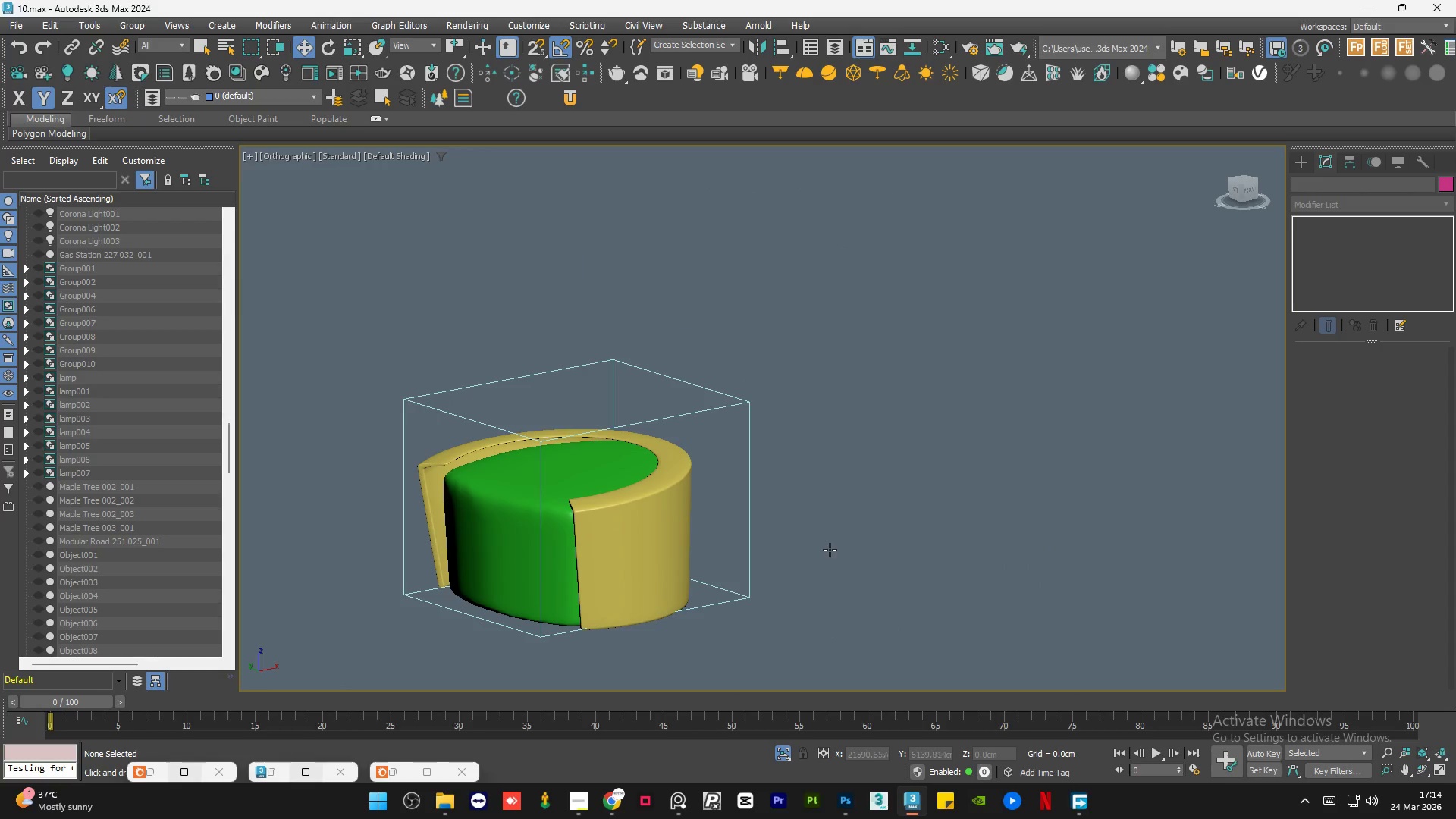 
key(Z)
 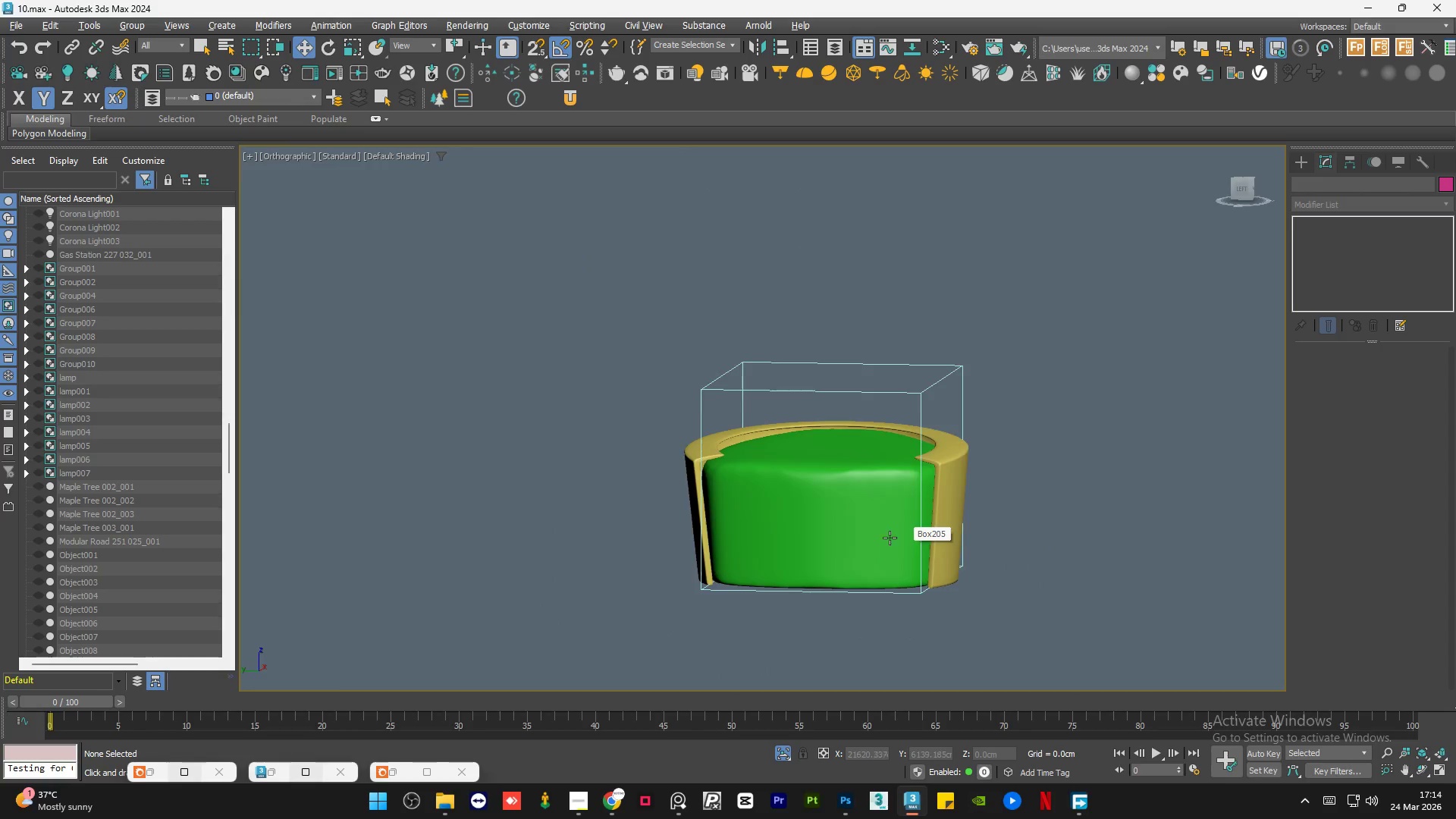 
scroll: coordinate [902, 536], scroll_direction: down, amount: 2.0
 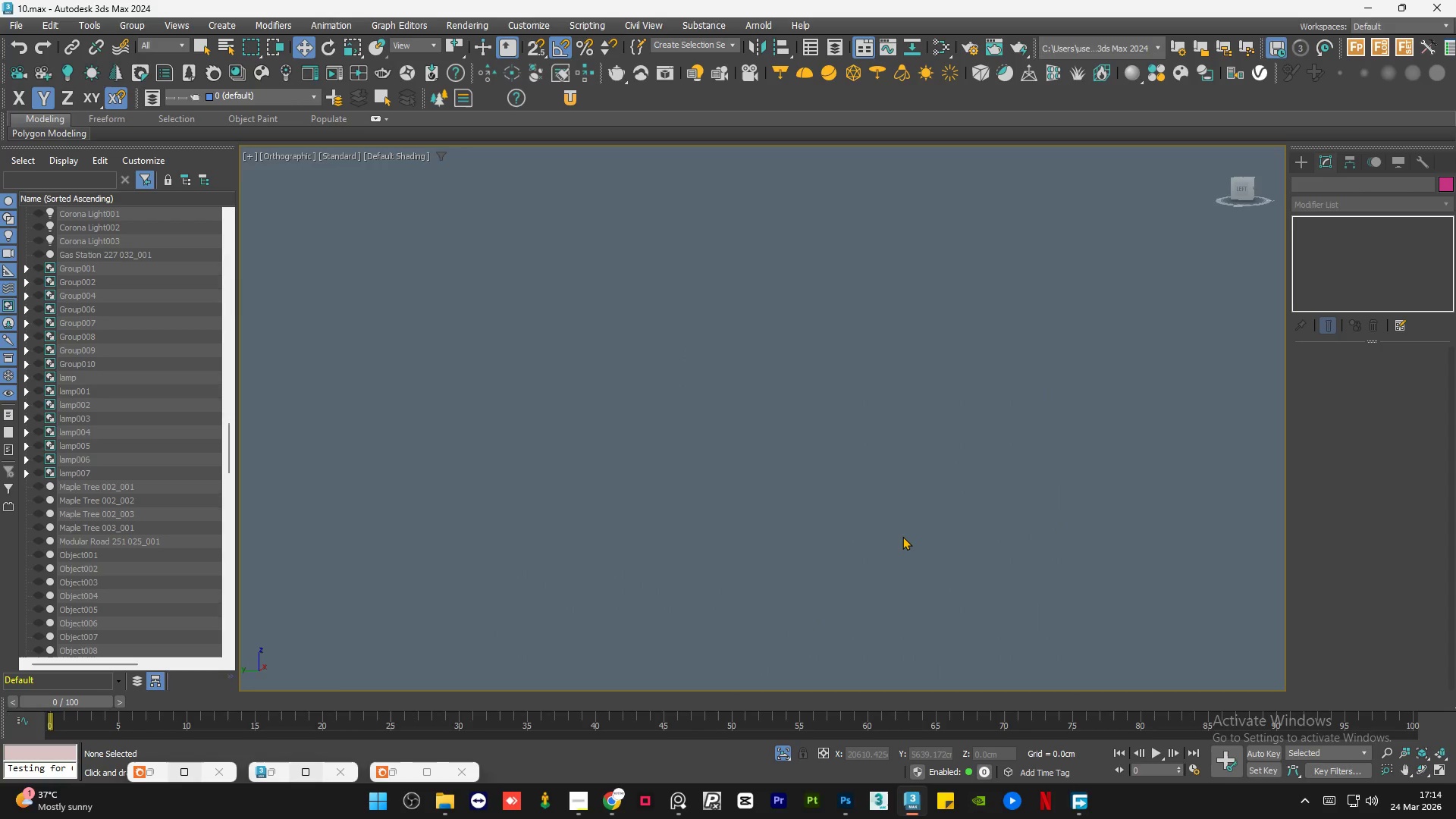 
hold_key(key=AltLeft, duration=0.5)
 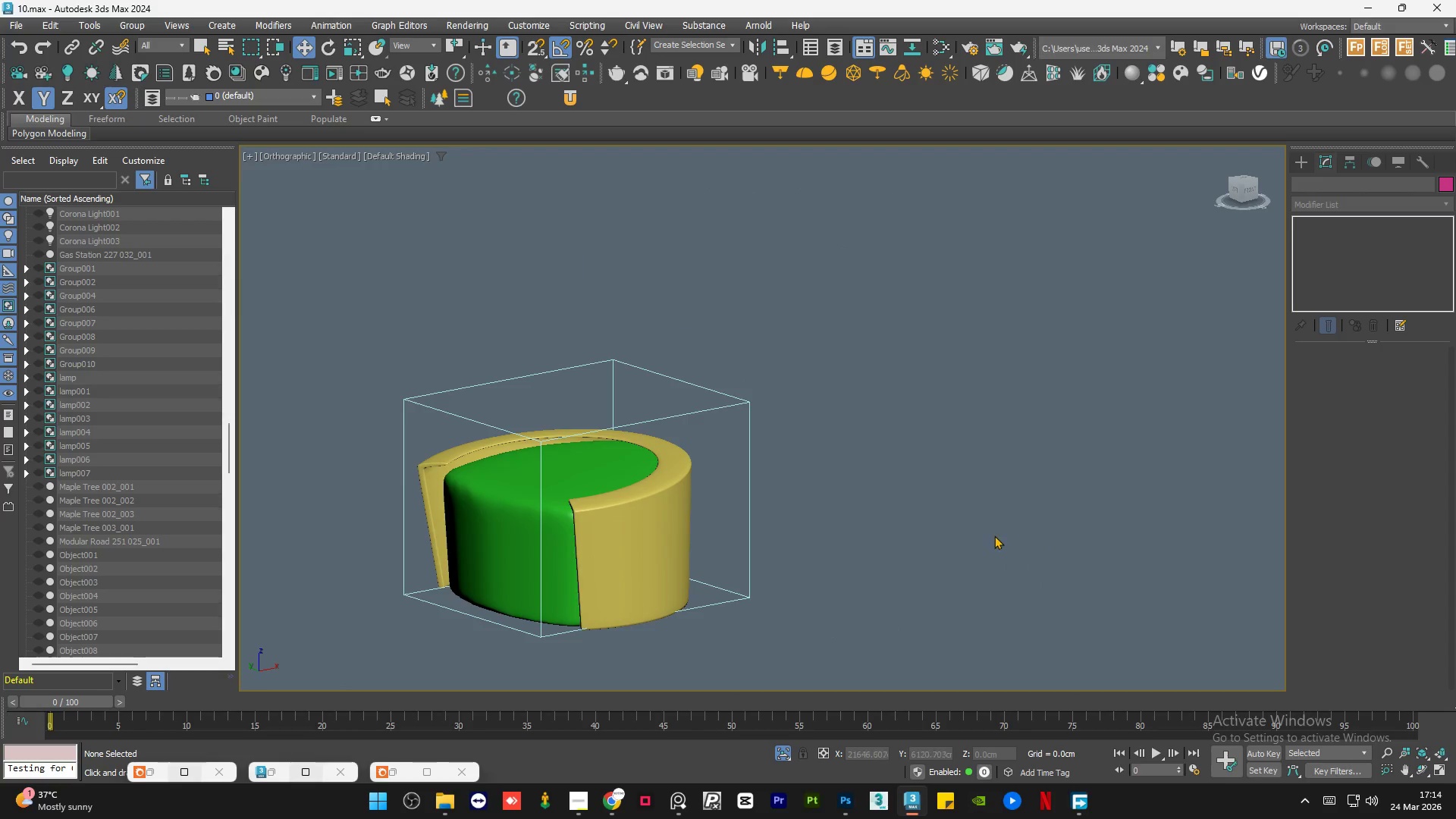 
hold_key(key=AltLeft, duration=1.5)
 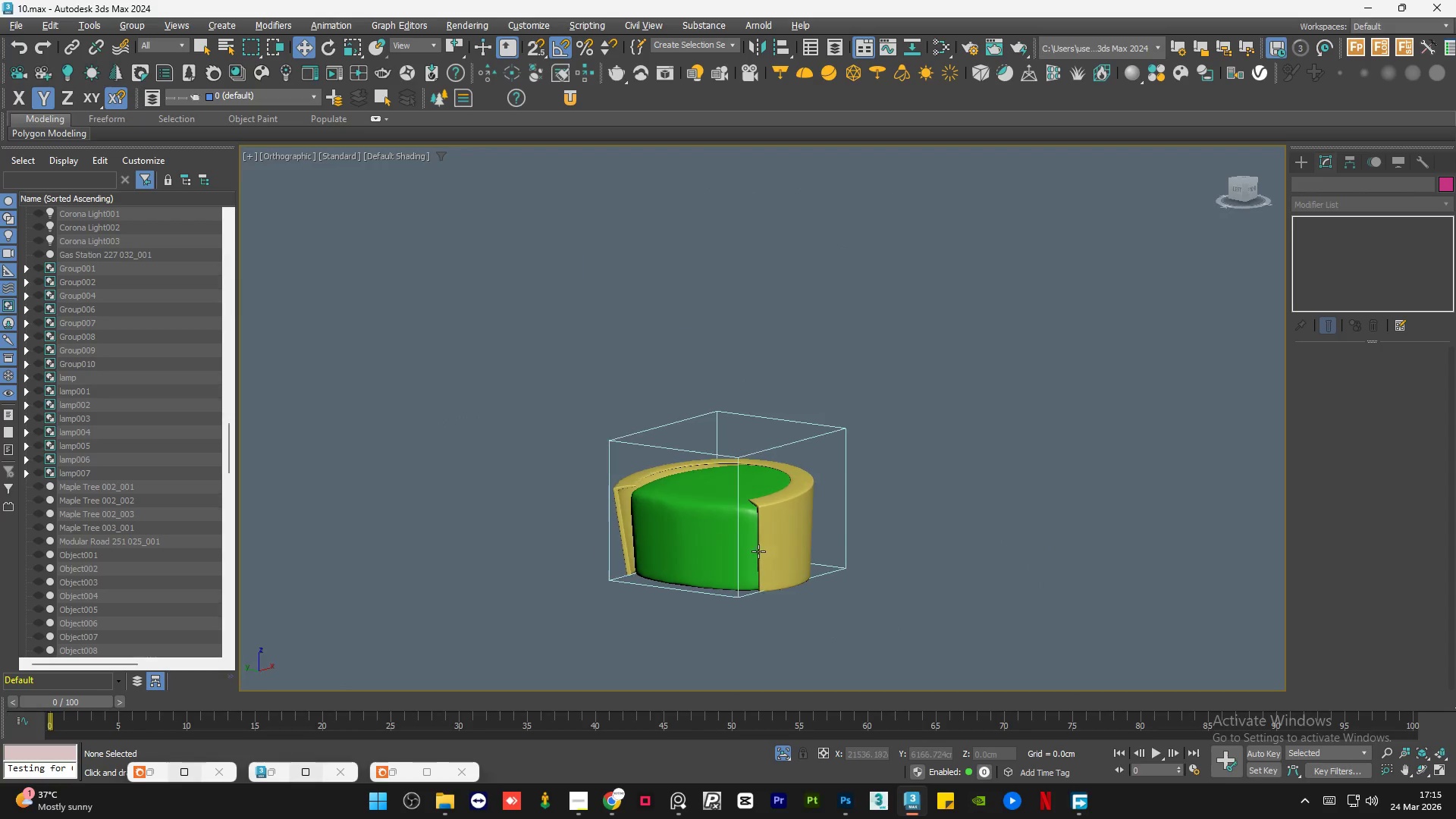 
scroll: coordinate [996, 535], scroll_direction: down, amount: 1.0
 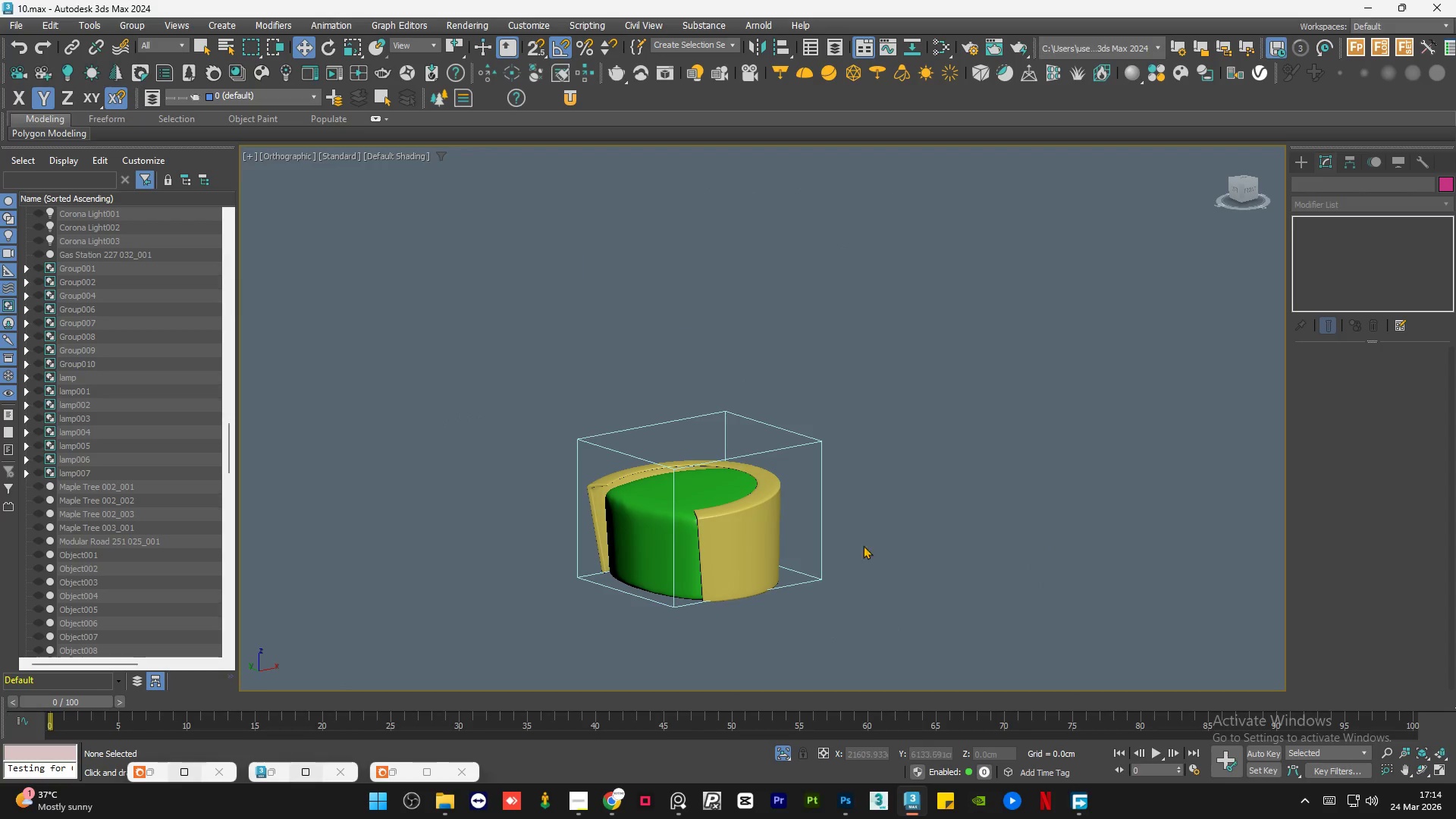 
hold_key(key=AltLeft, duration=0.58)
 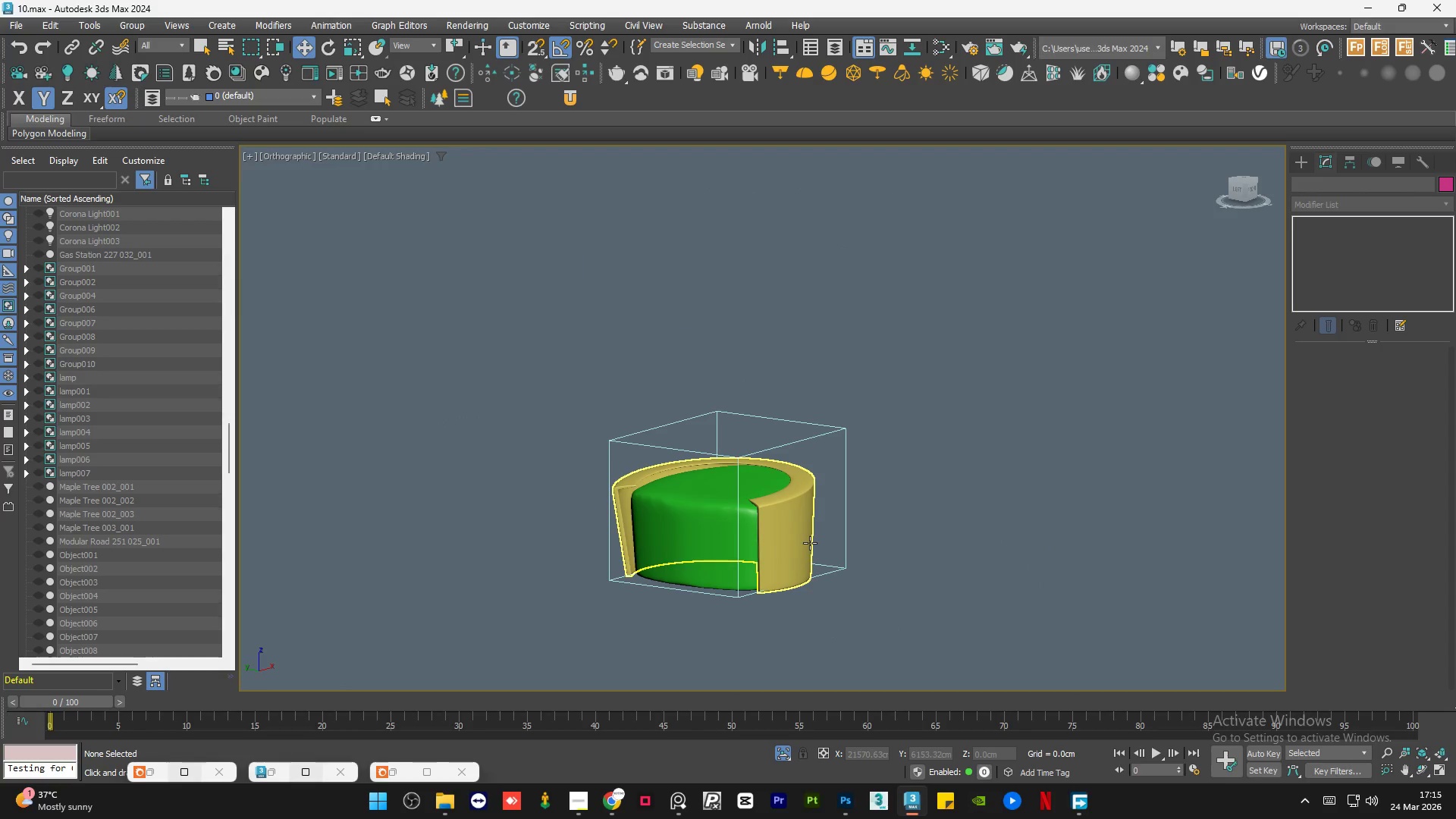 
hold_key(key=AltLeft, duration=0.98)
 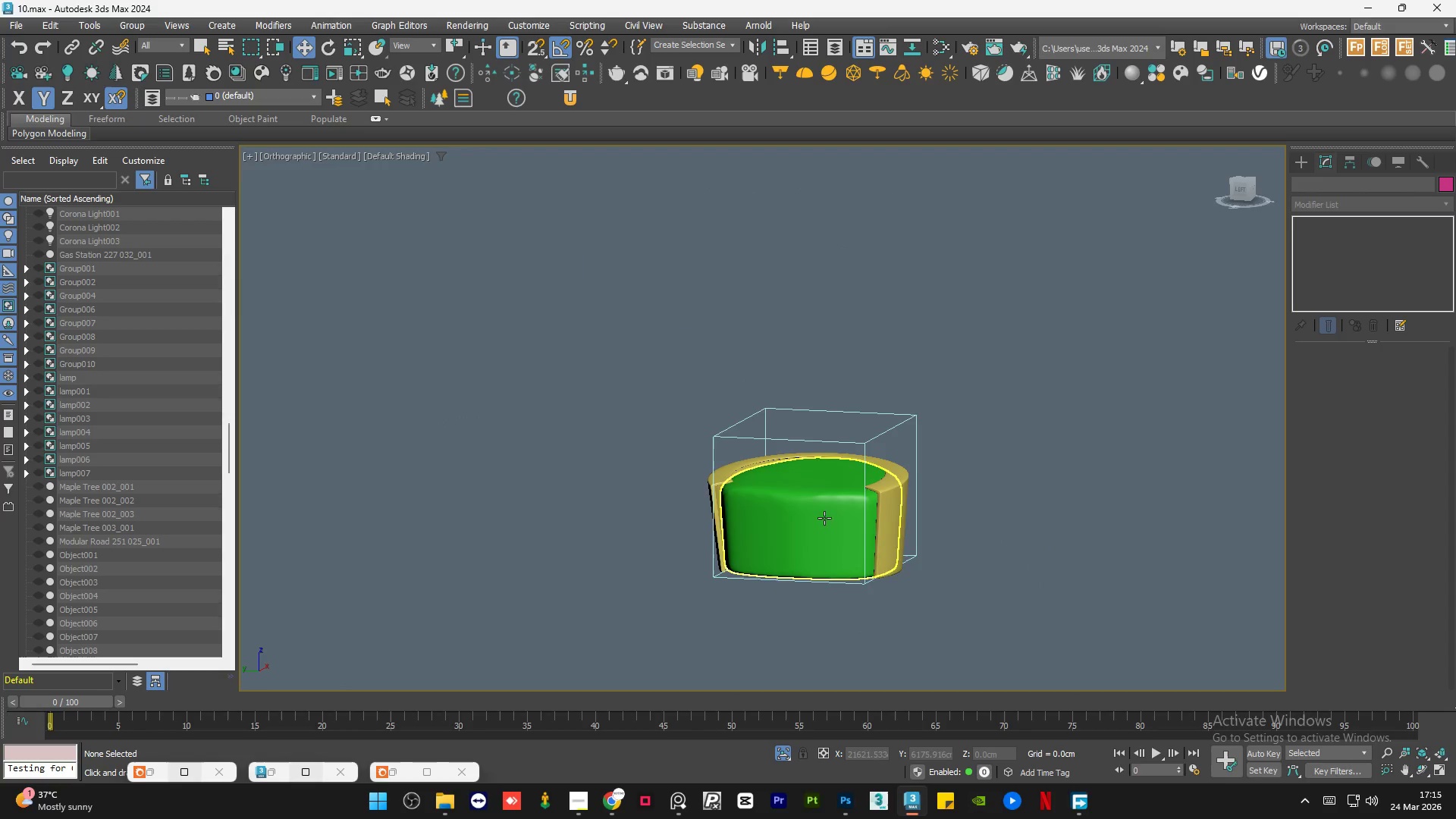 
hold_key(key=AltLeft, duration=0.53)
 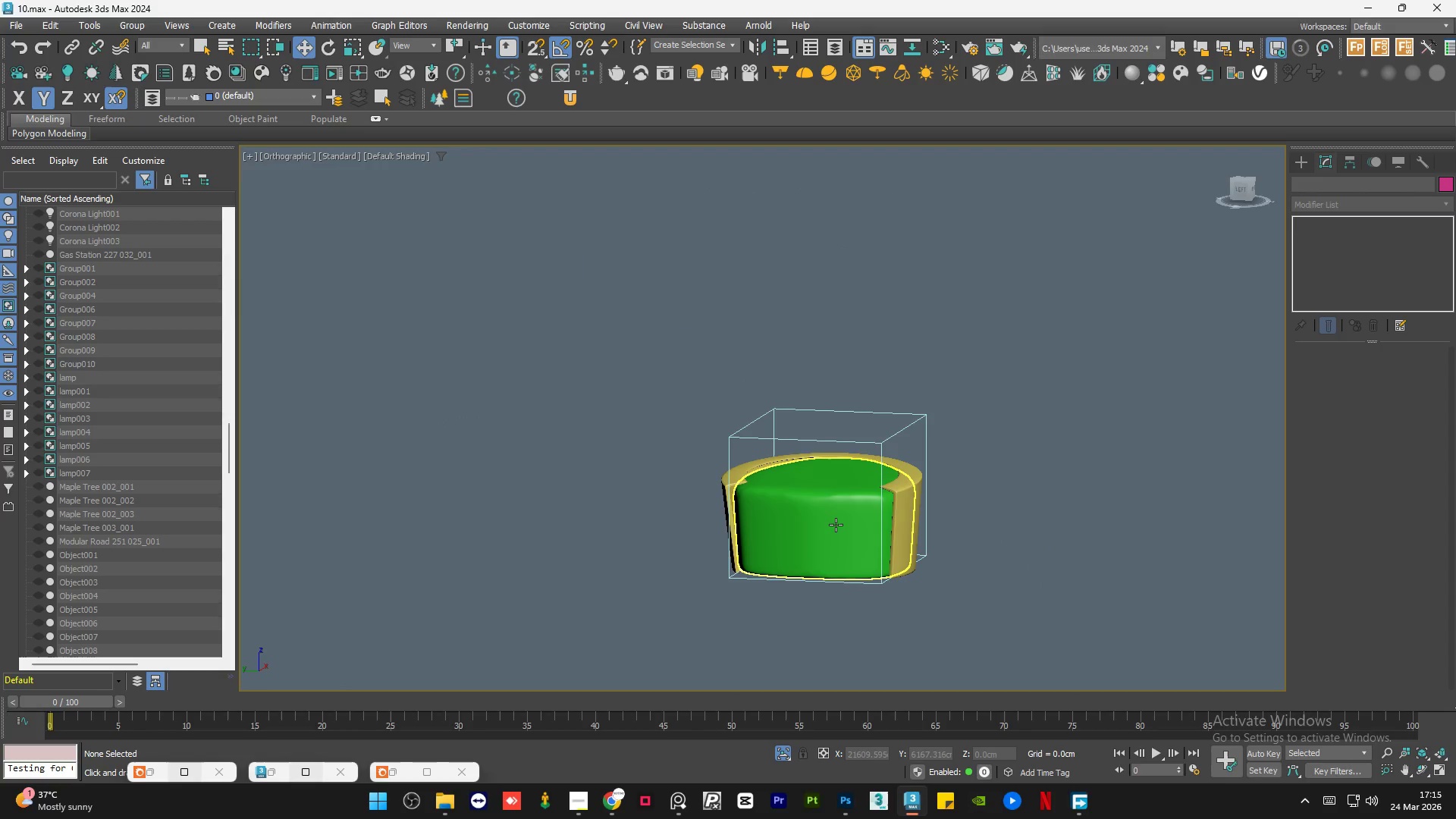 
left_click([836, 525])
 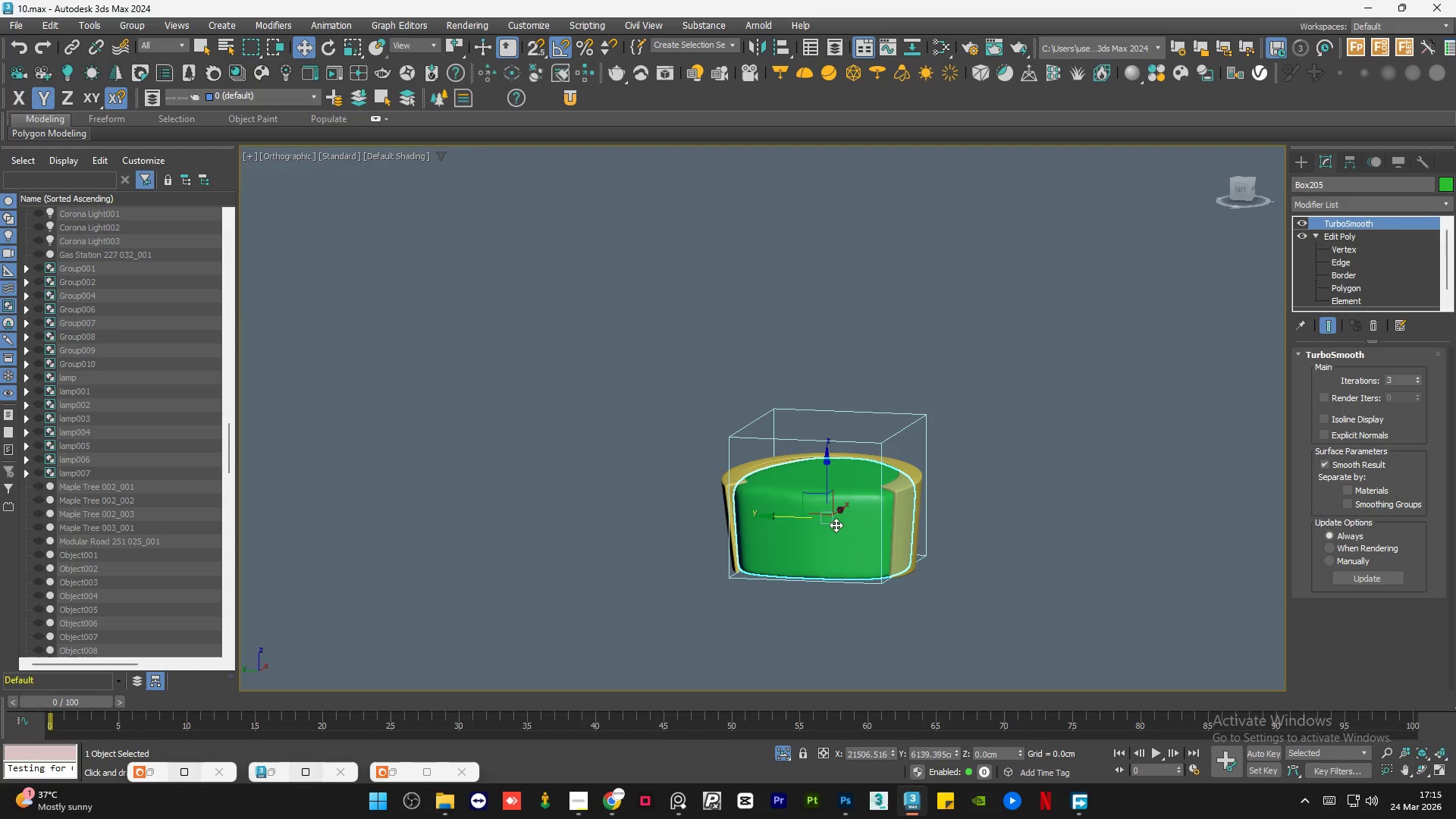 
hold_key(key=AltLeft, duration=1.11)
 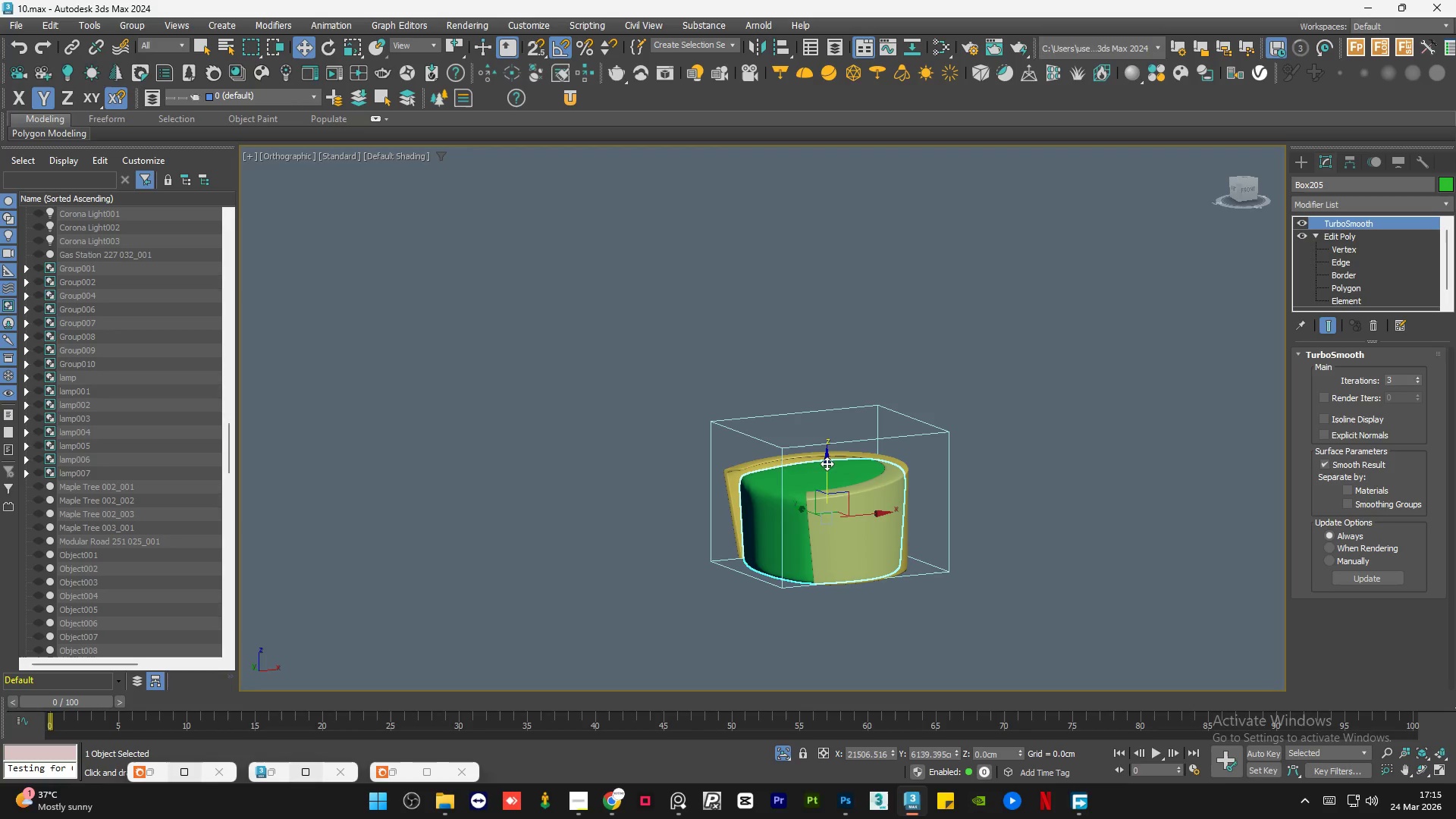 
key(Alt+AltLeft)
 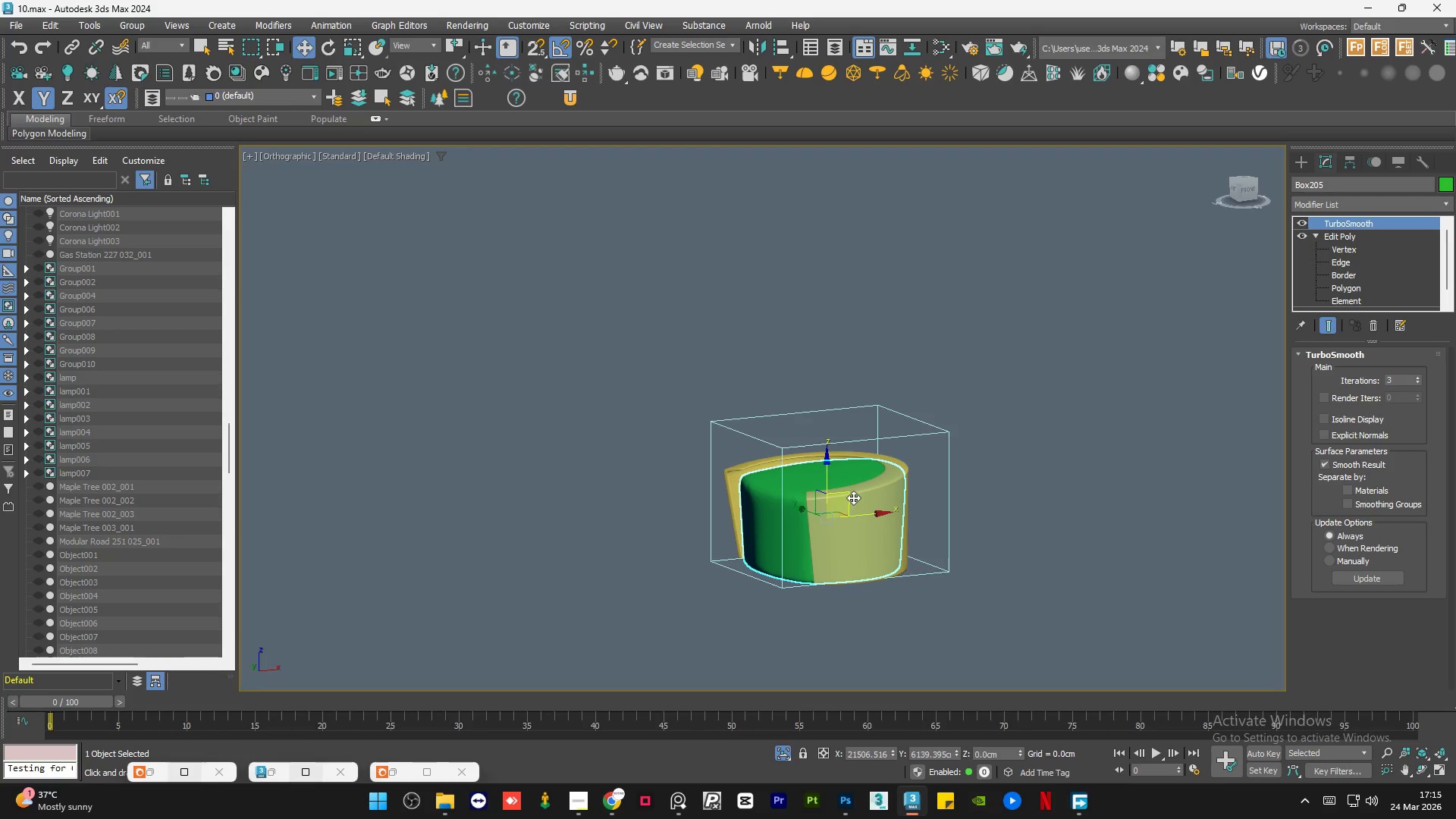 
scroll: coordinate [855, 497], scroll_direction: up, amount: 4.0
 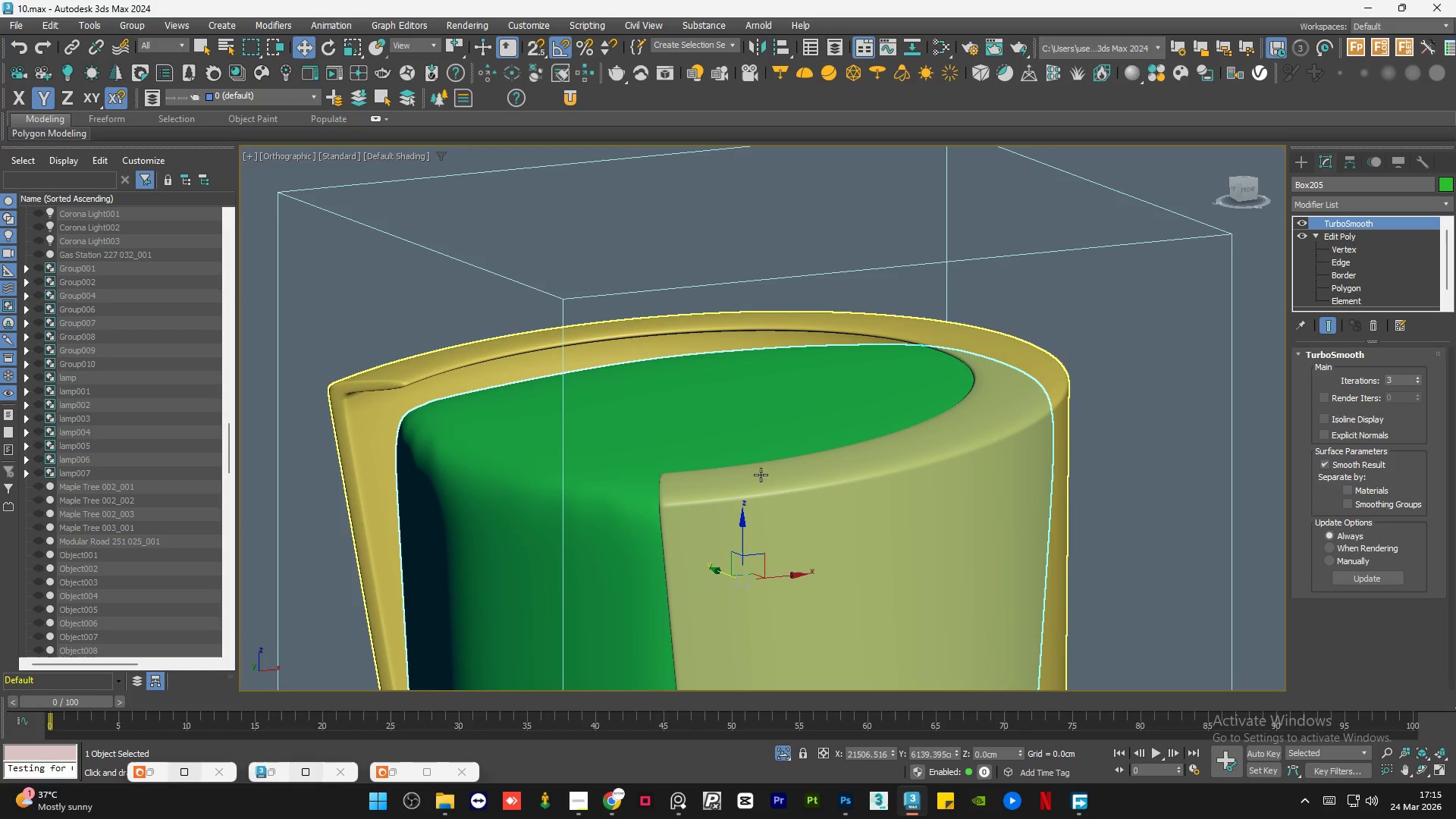 
hold_key(key=AltLeft, duration=1.5)
 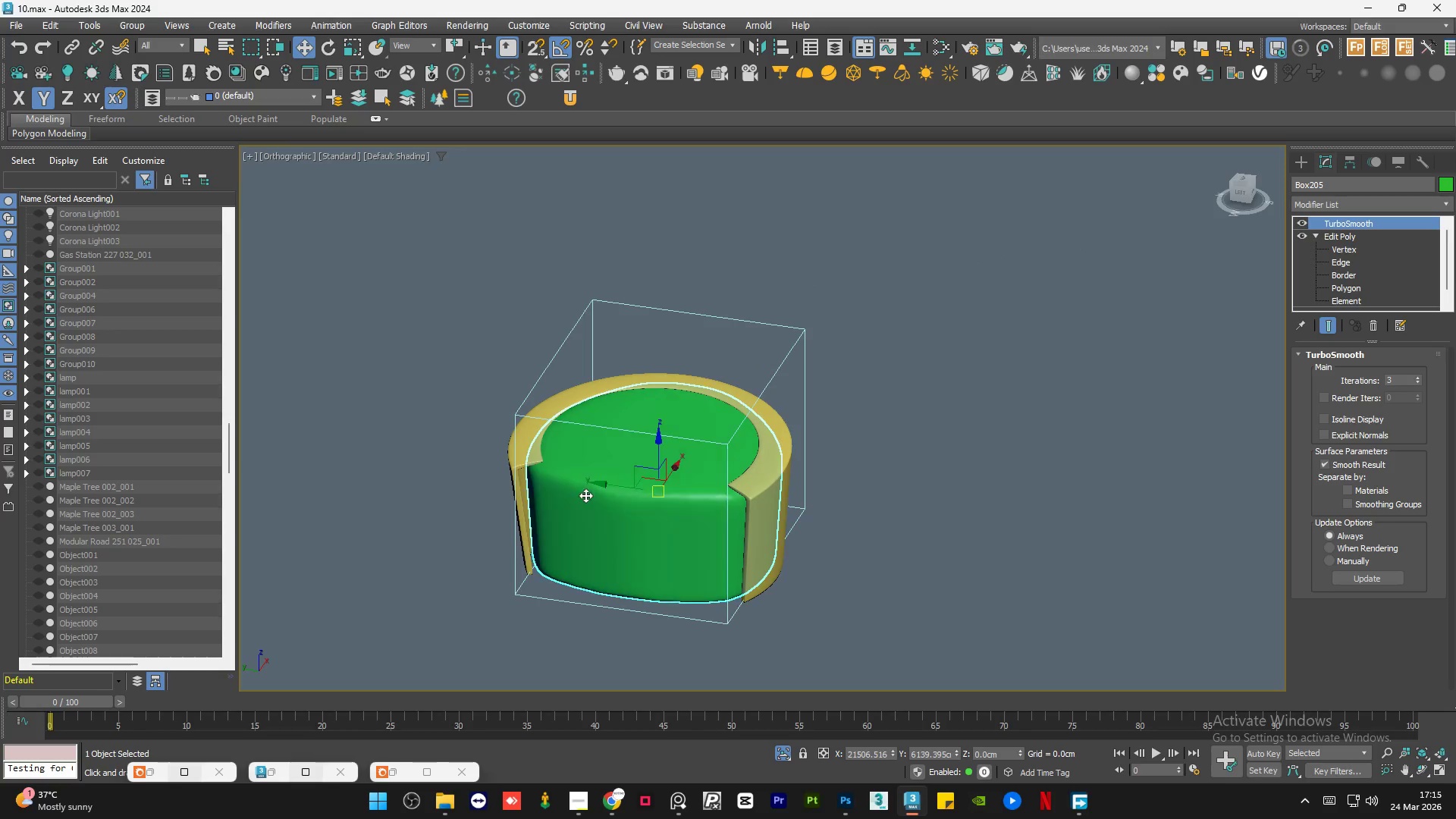 
scroll: coordinate [612, 442], scroll_direction: down, amount: 3.0
 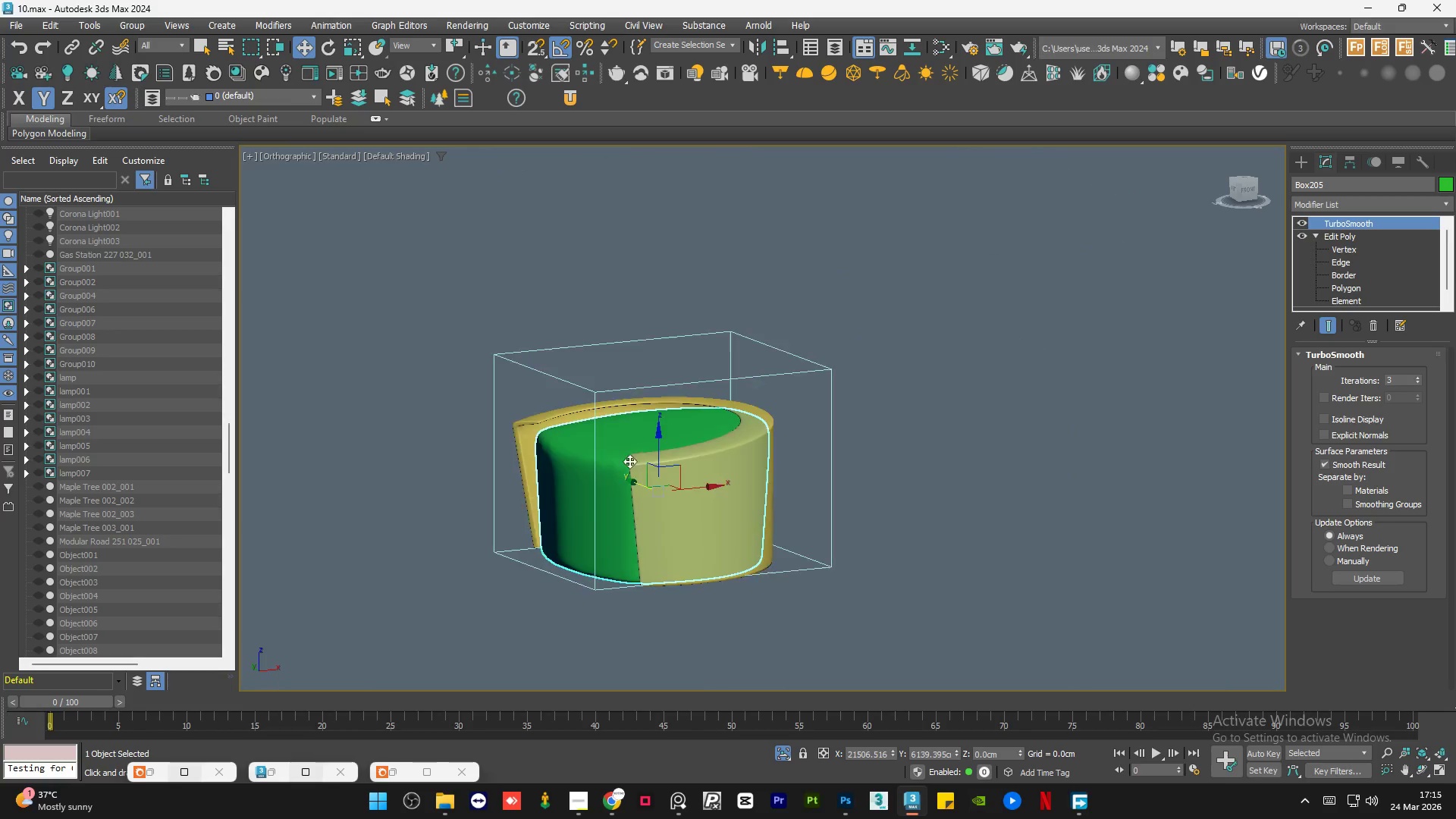 
hold_key(key=AltLeft, duration=0.34)
 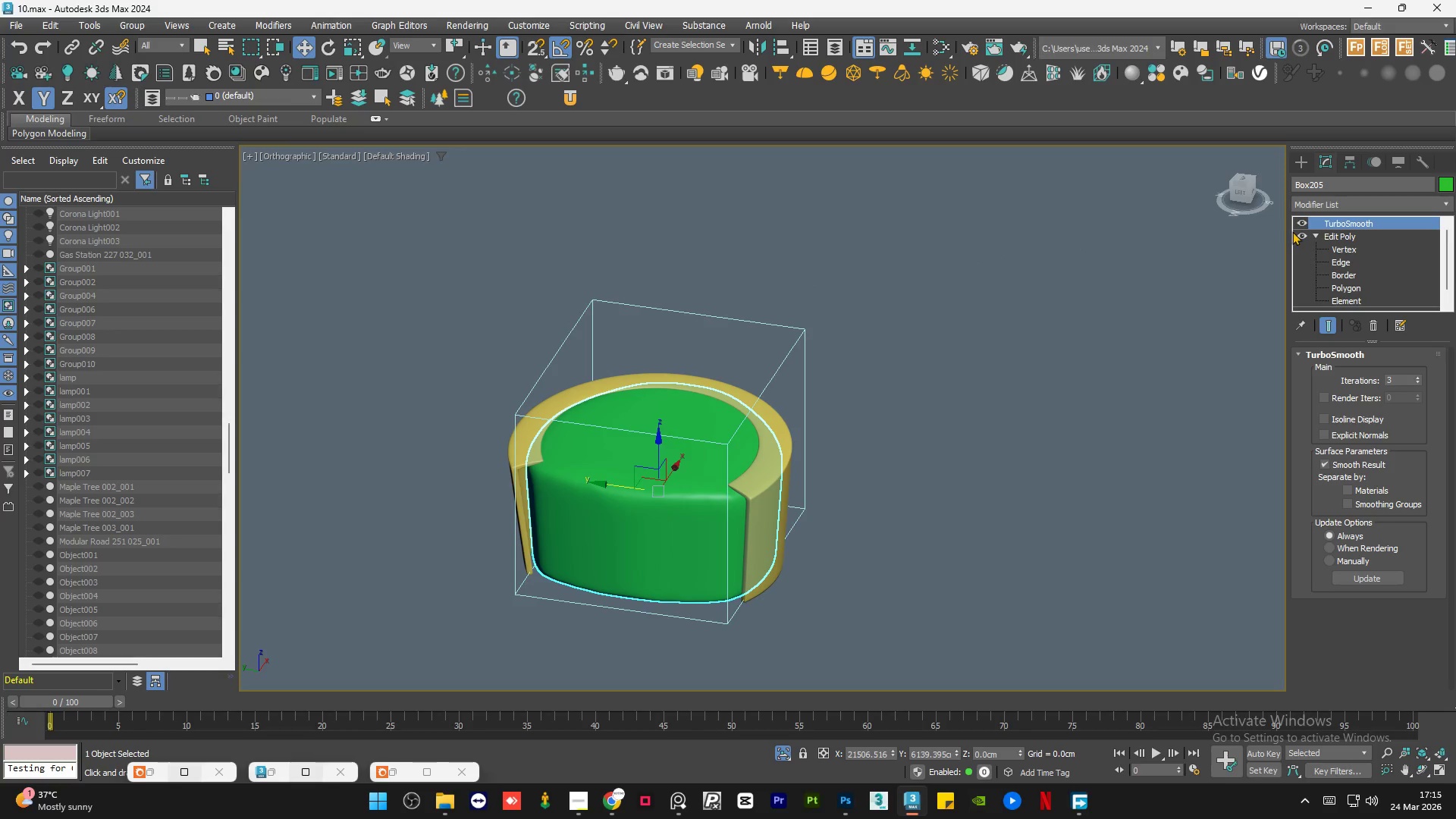 
left_click([1351, 234])
 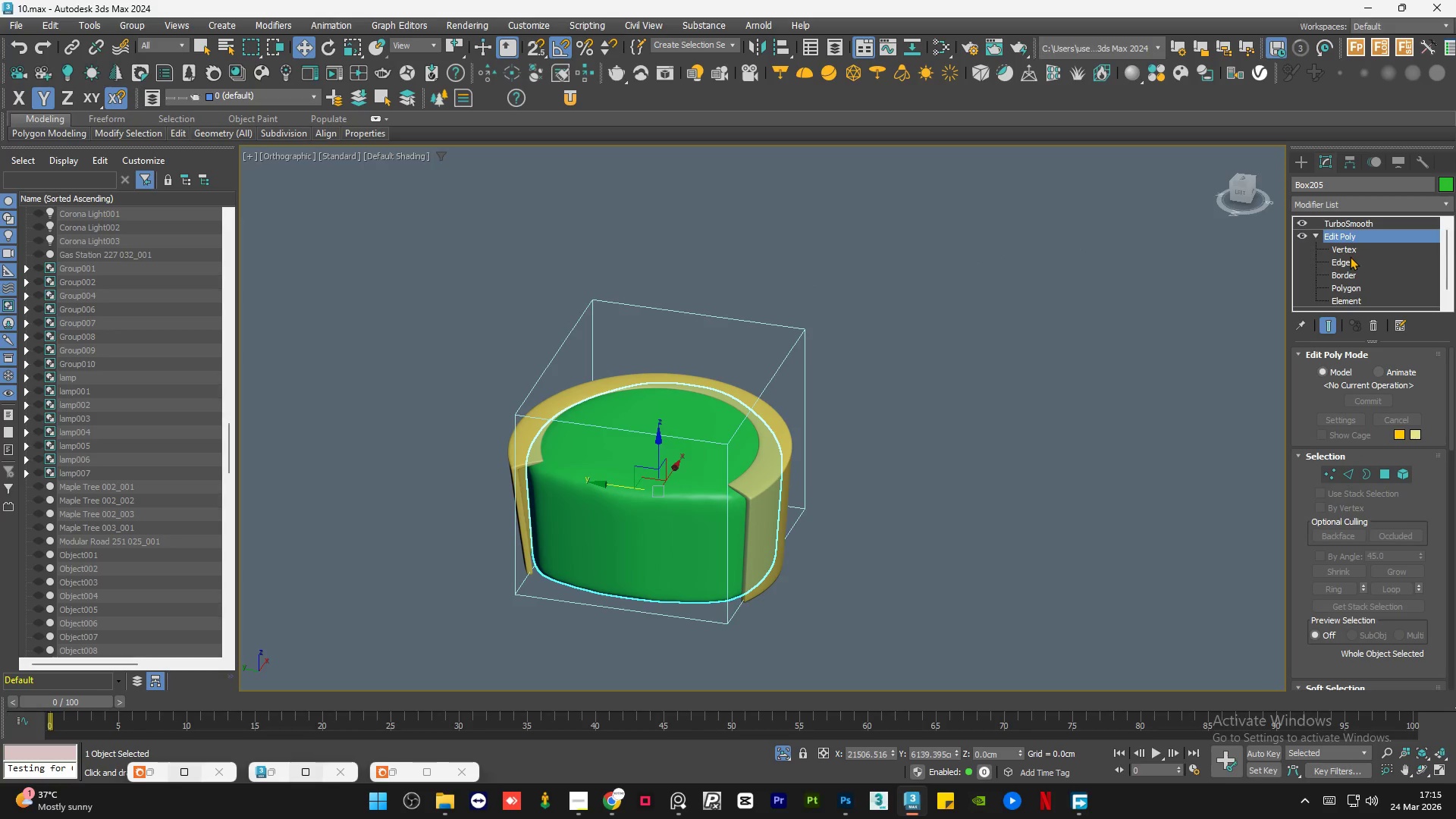 
left_click([1350, 263])
 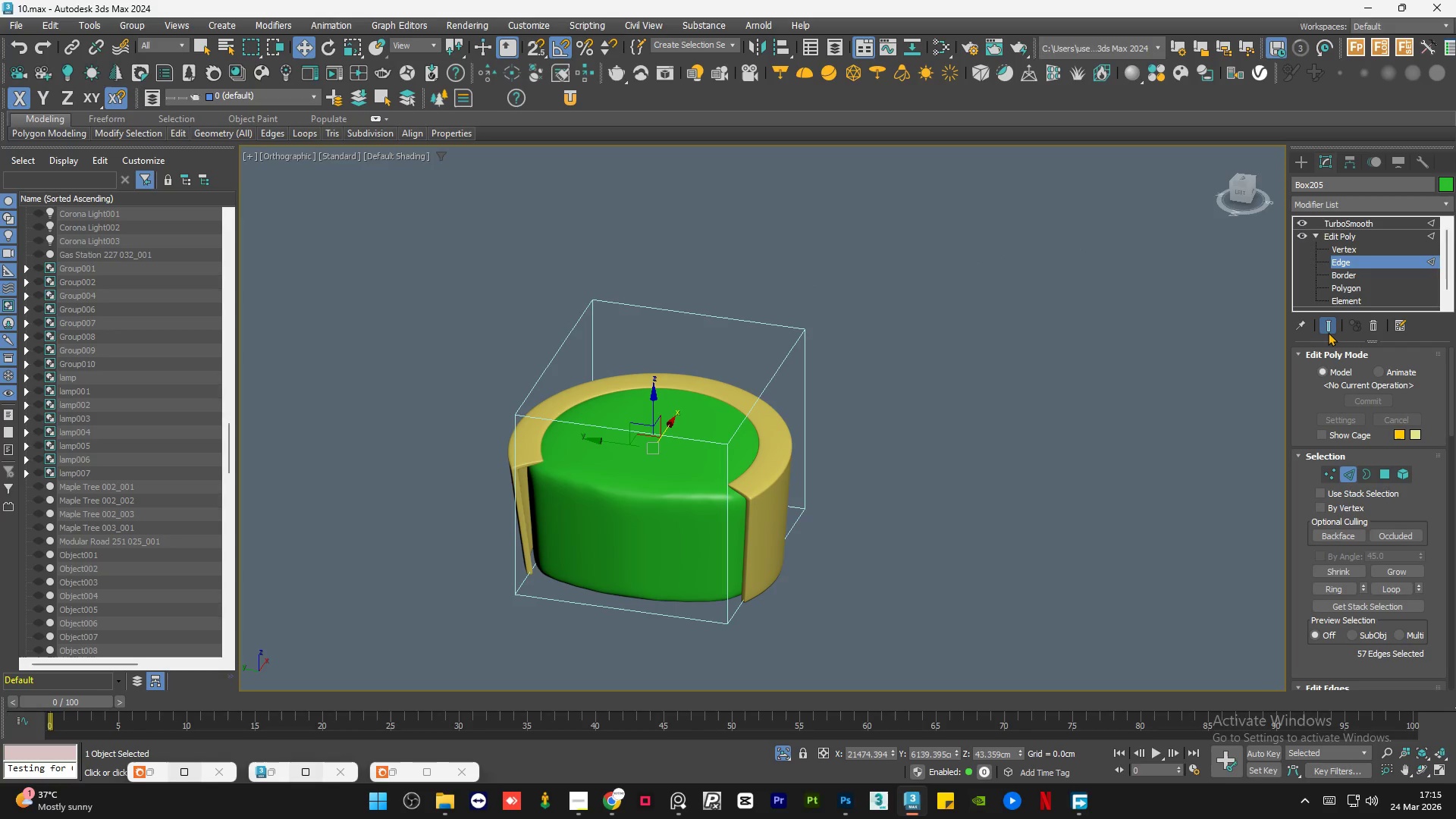 
left_click([1328, 332])
 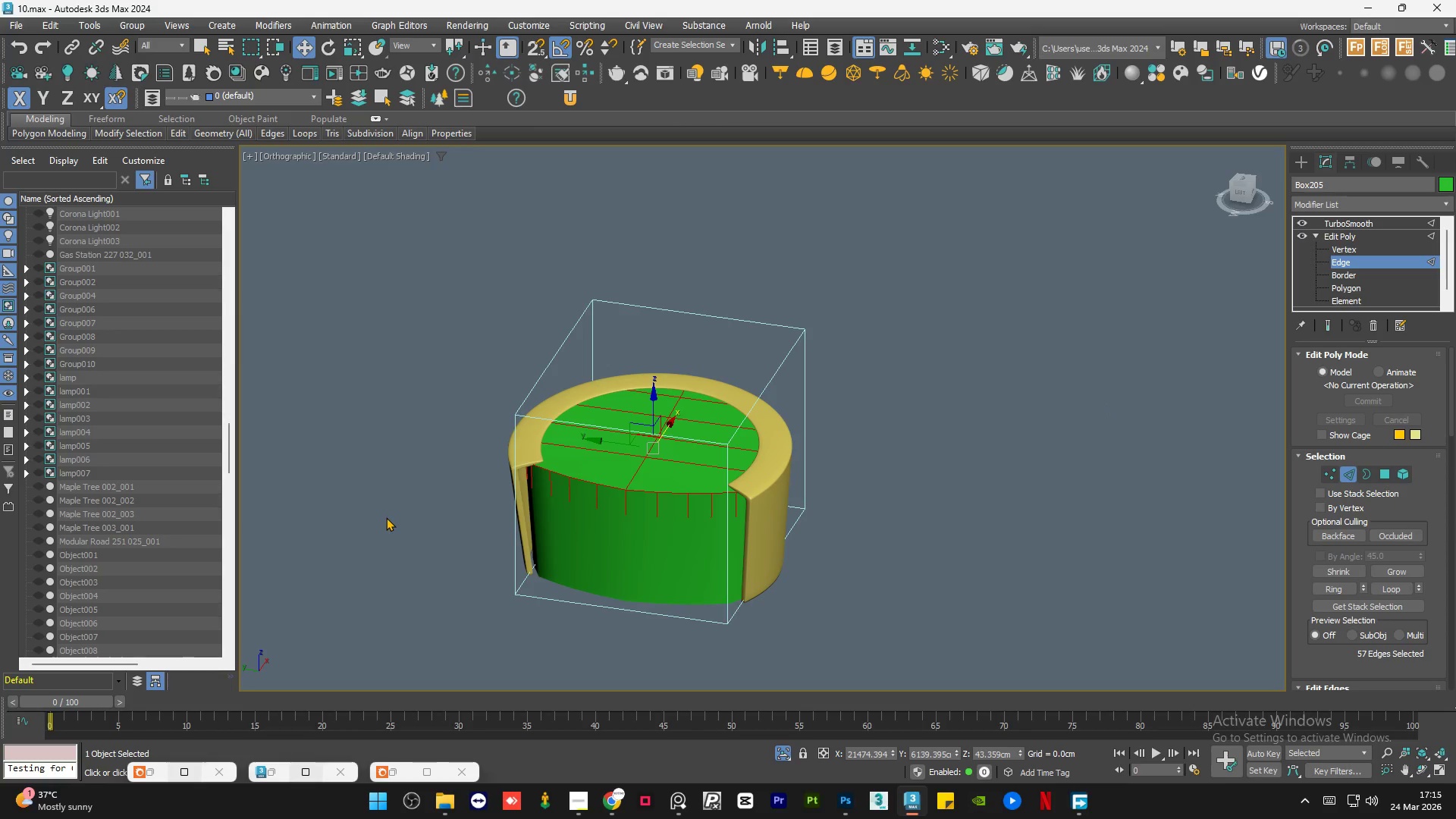 
key(F4)
 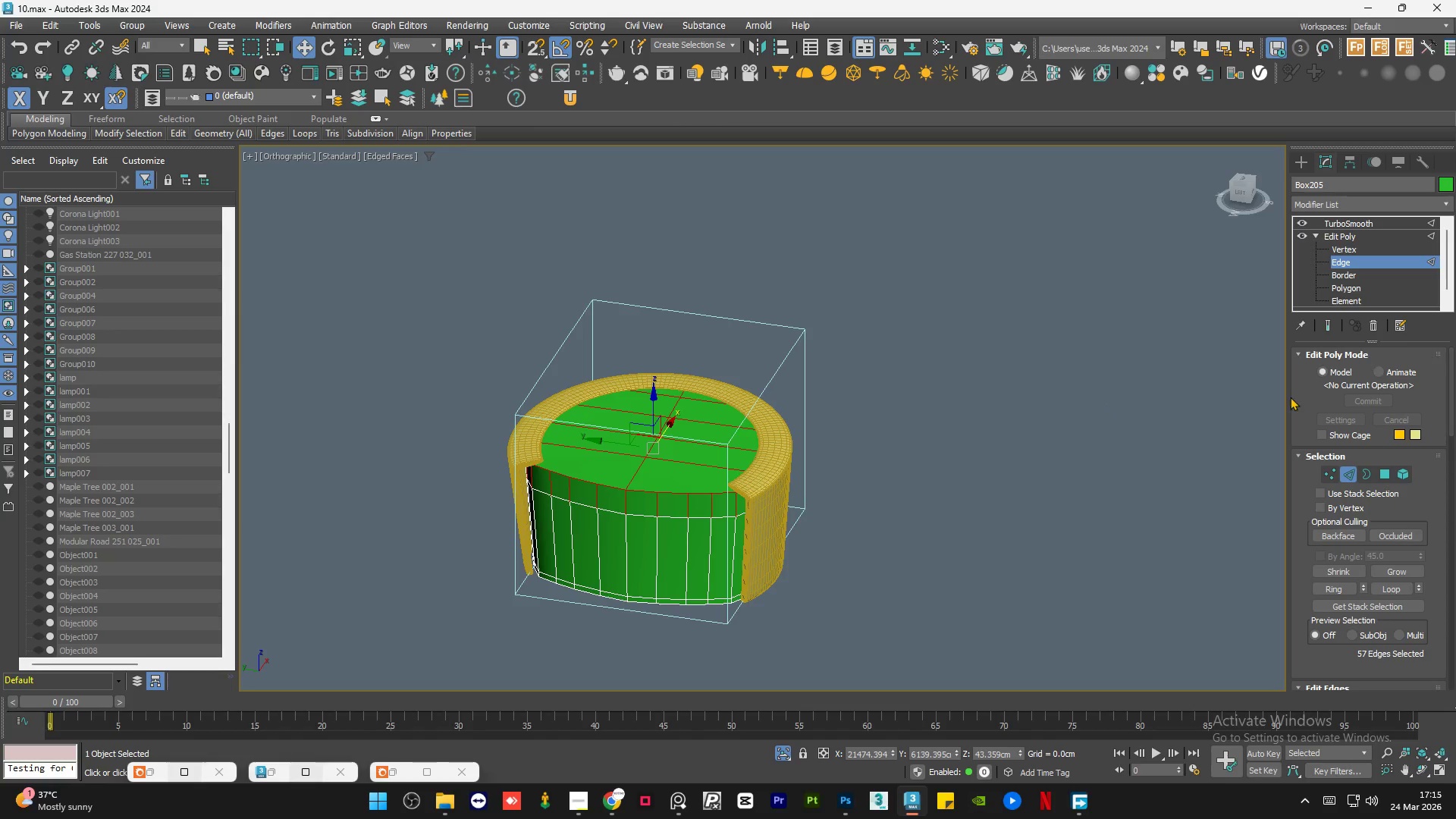 
left_click([1324, 325])
 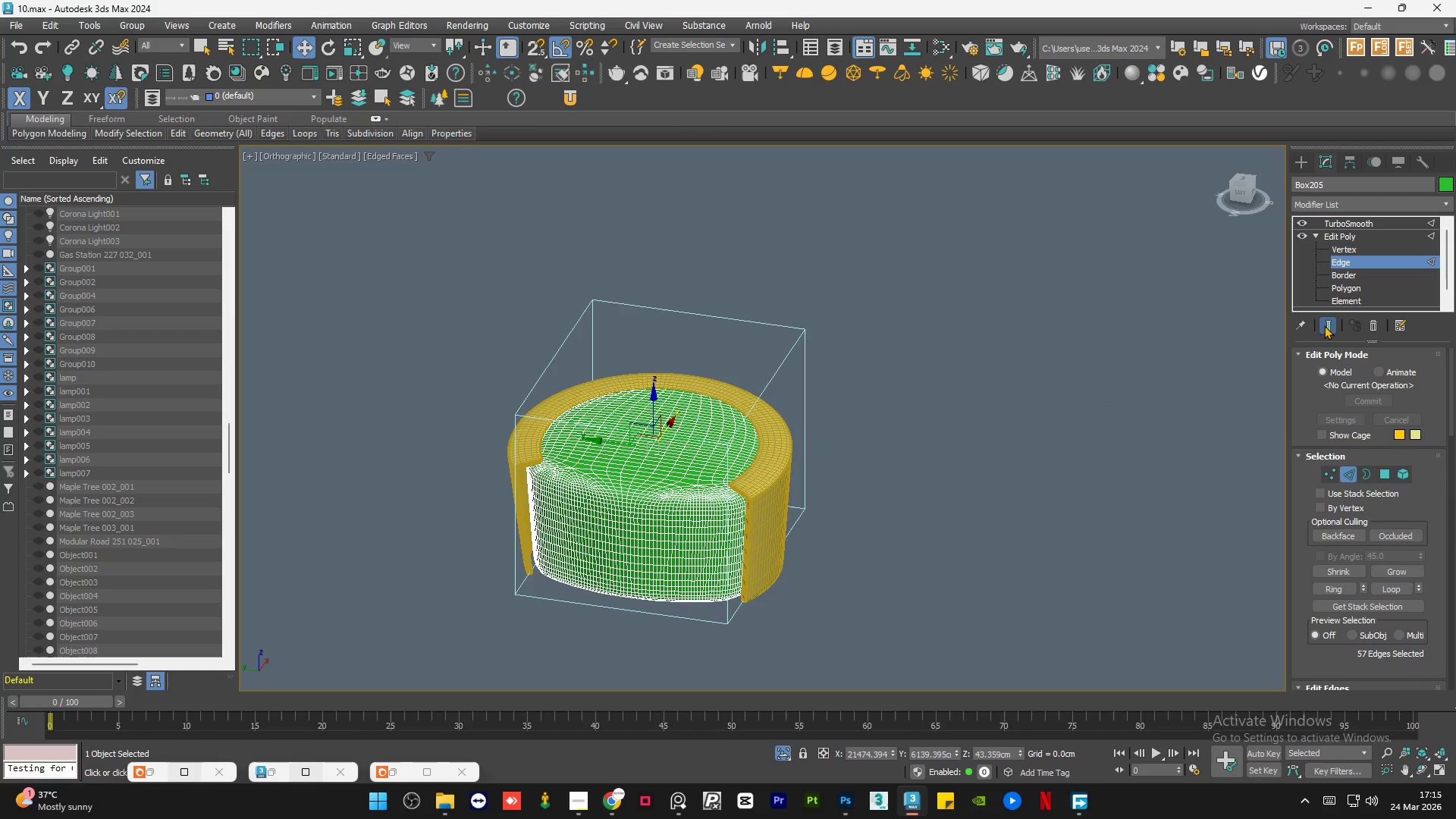 
left_click([1324, 325])
 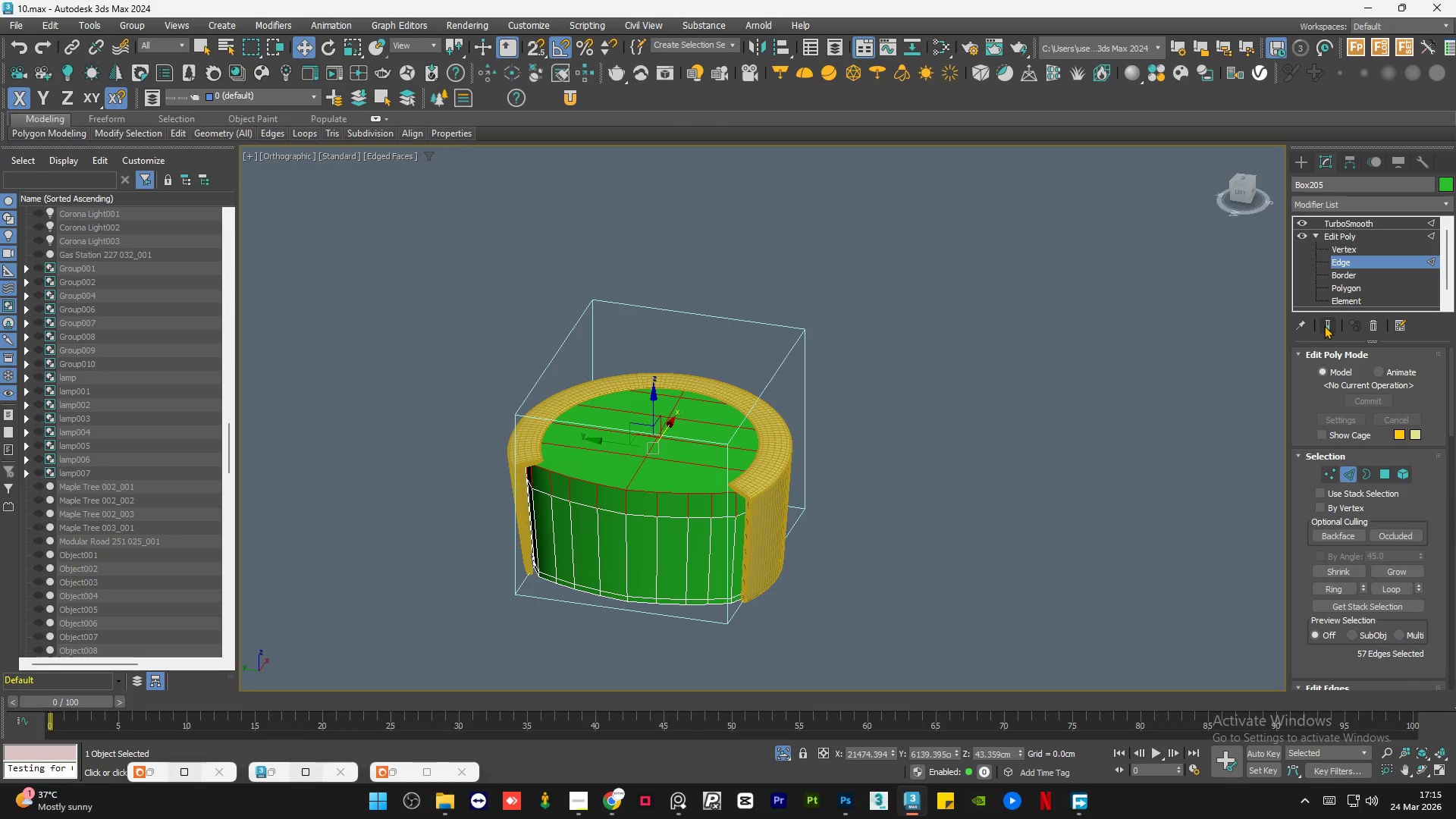 
left_click([1324, 325])
 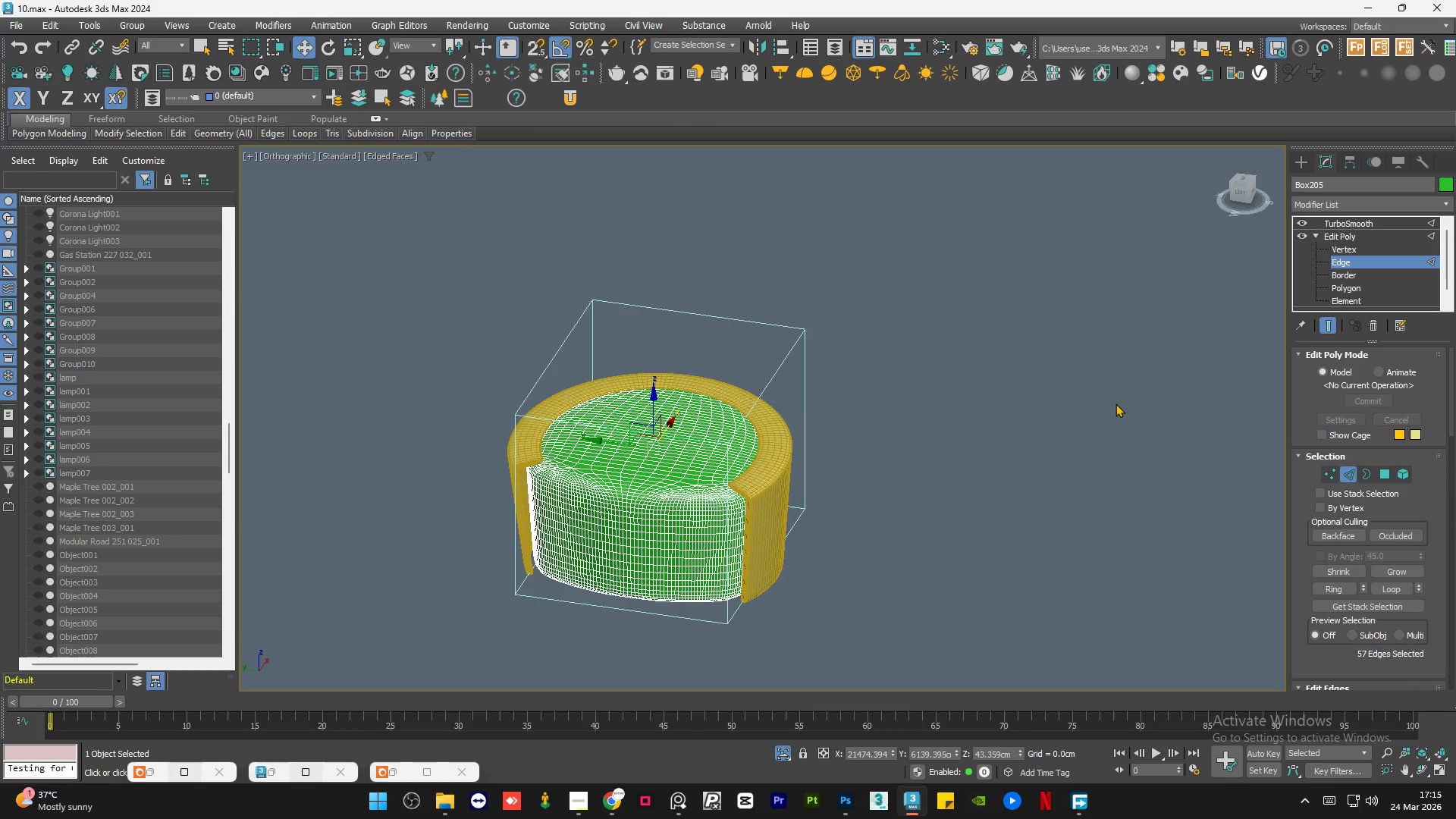 
scroll: coordinate [602, 504], scroll_direction: up, amount: 5.0
 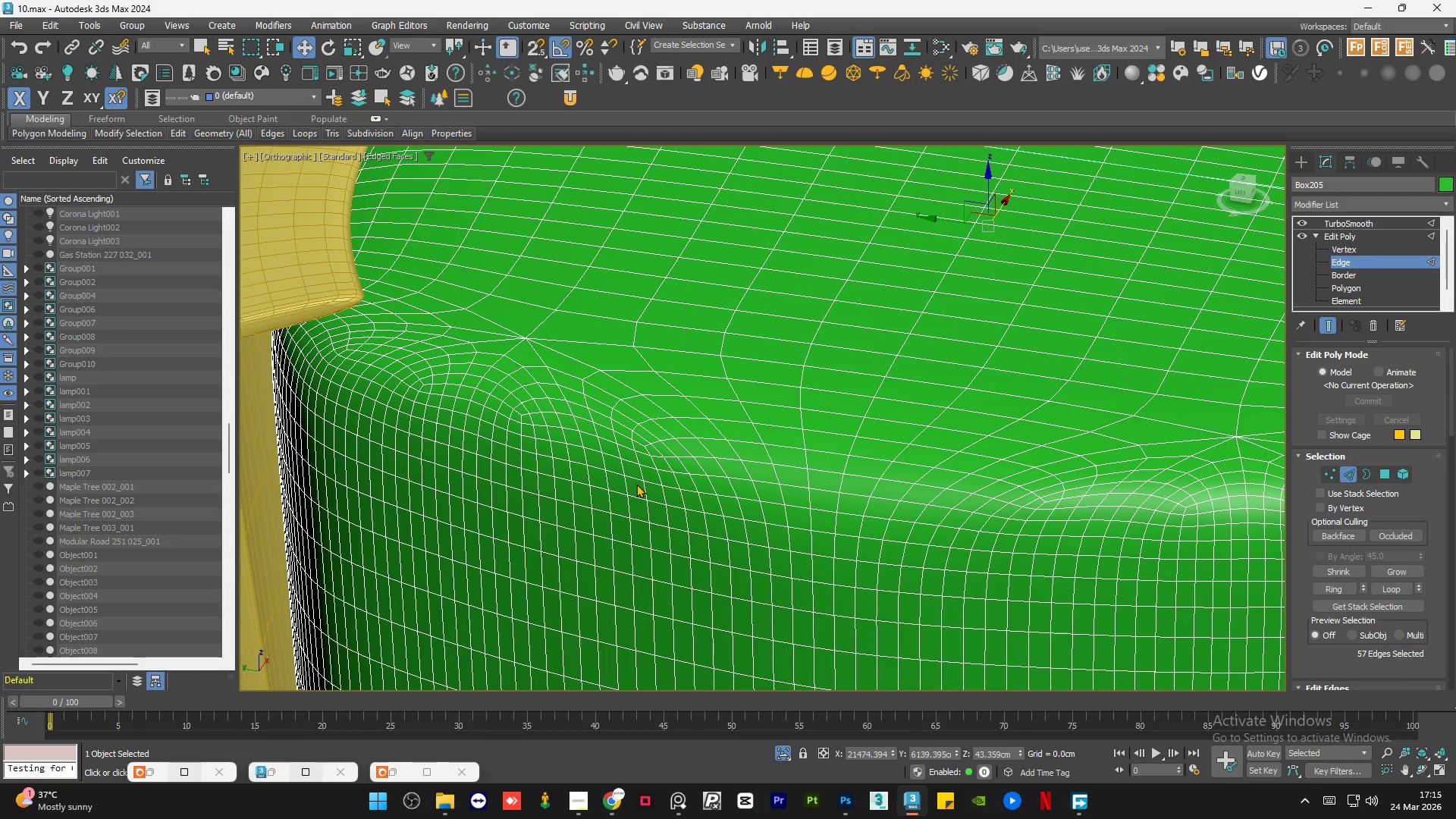 
scroll: coordinate [578, 482], scroll_direction: down, amount: 3.0
 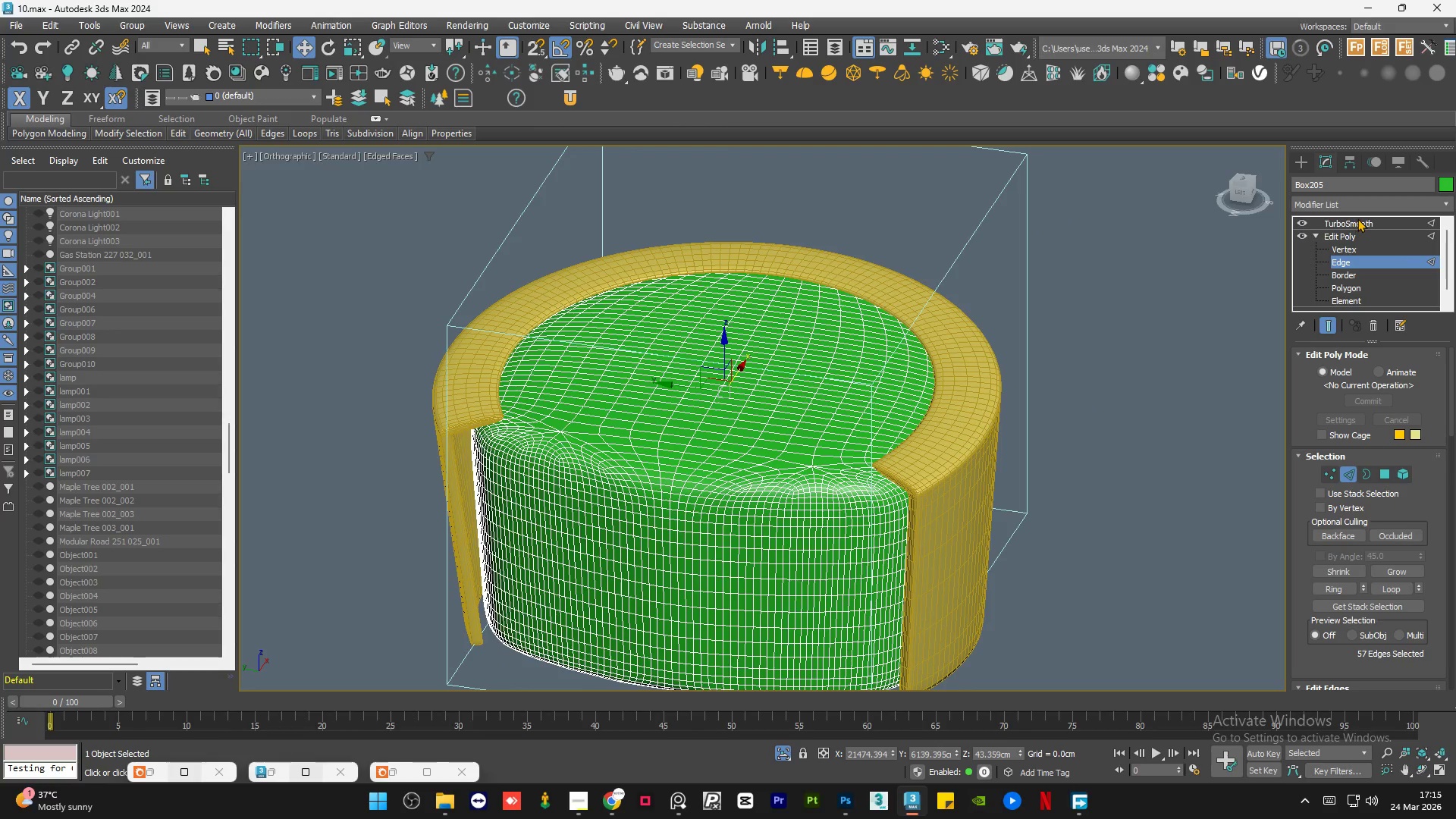 
left_click([1357, 218])
 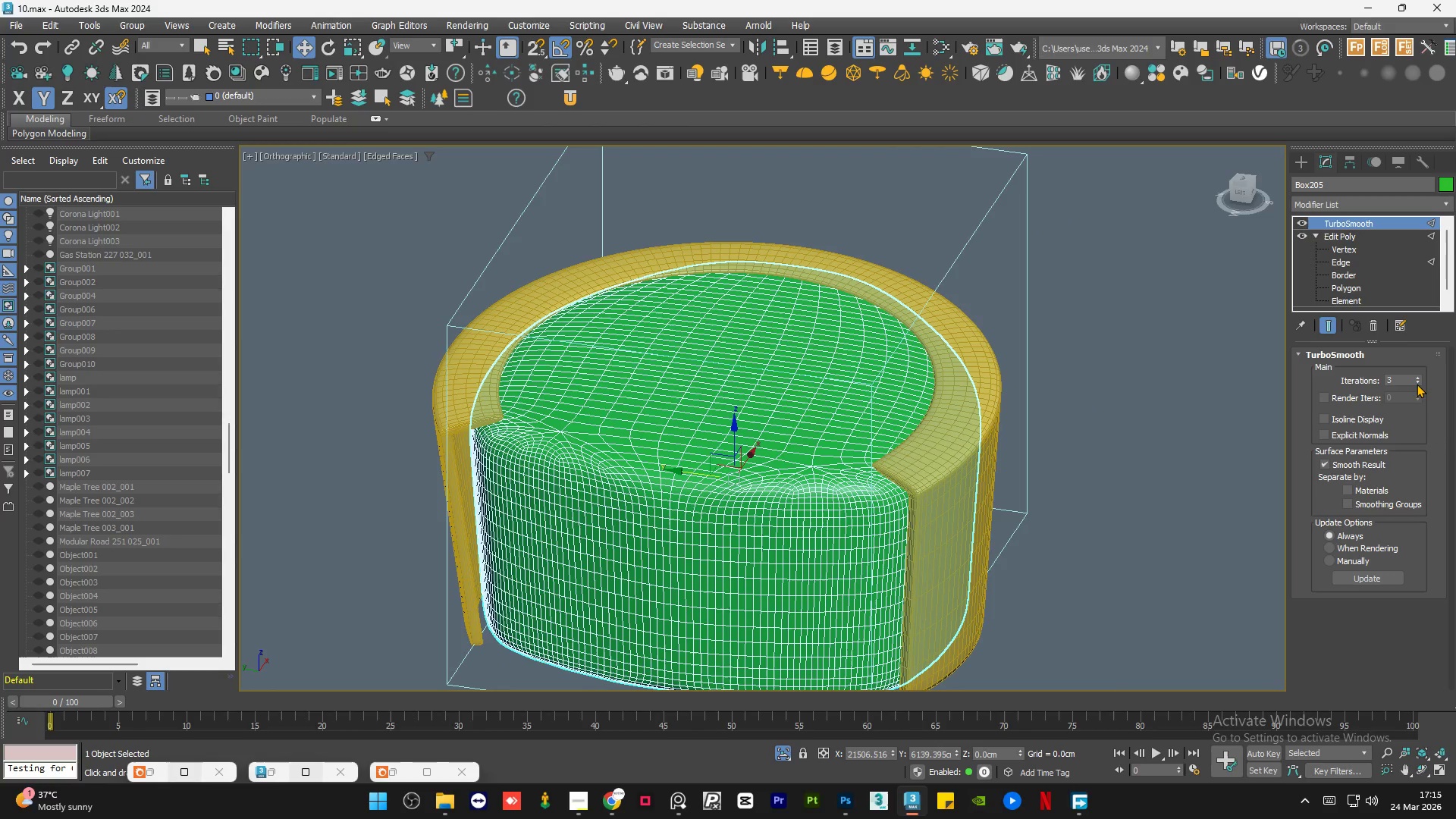 
left_click([1418, 384])
 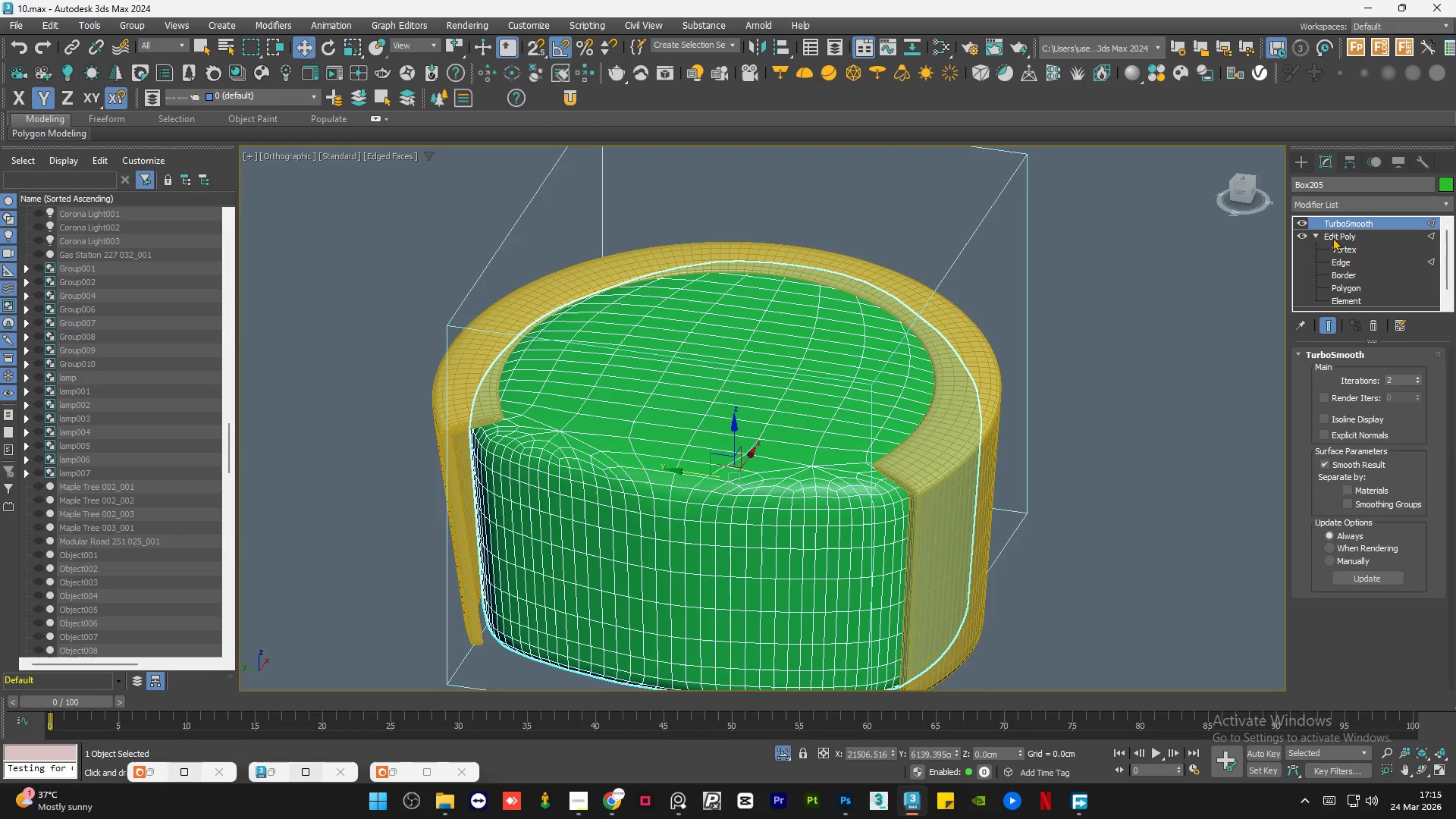 
left_click([1313, 237])
 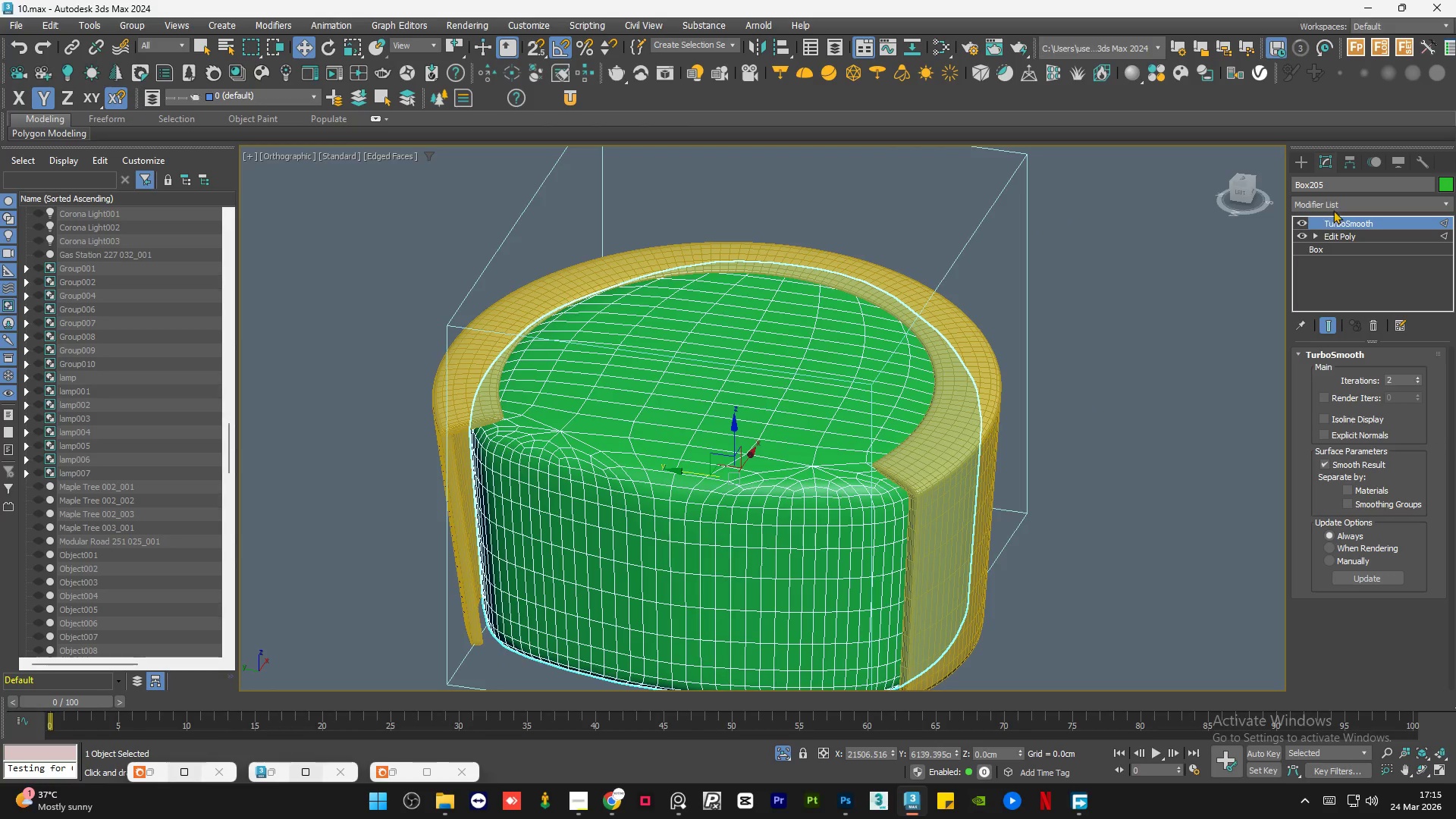 
left_click([1335, 207])
 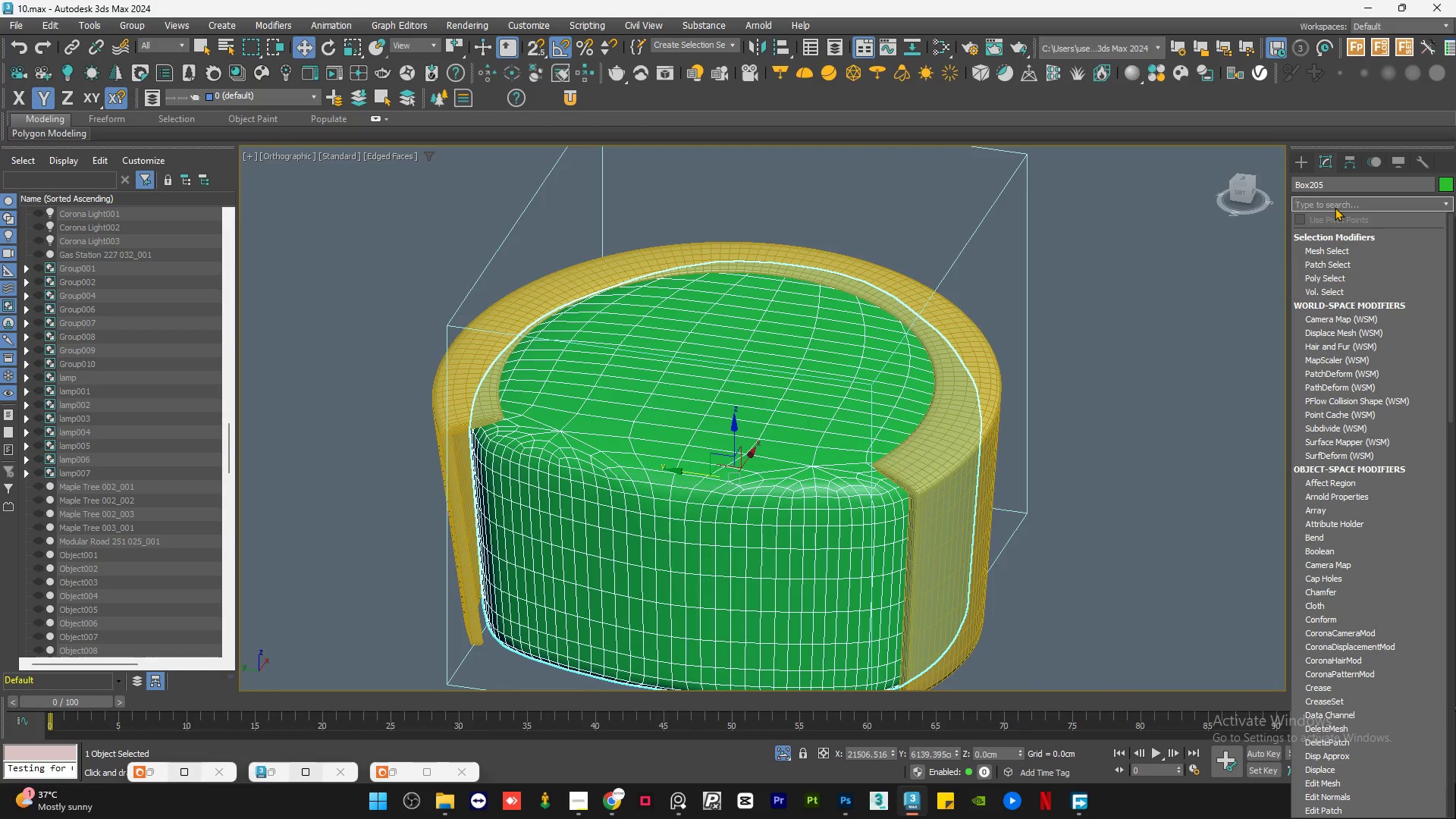 
type(ed)
 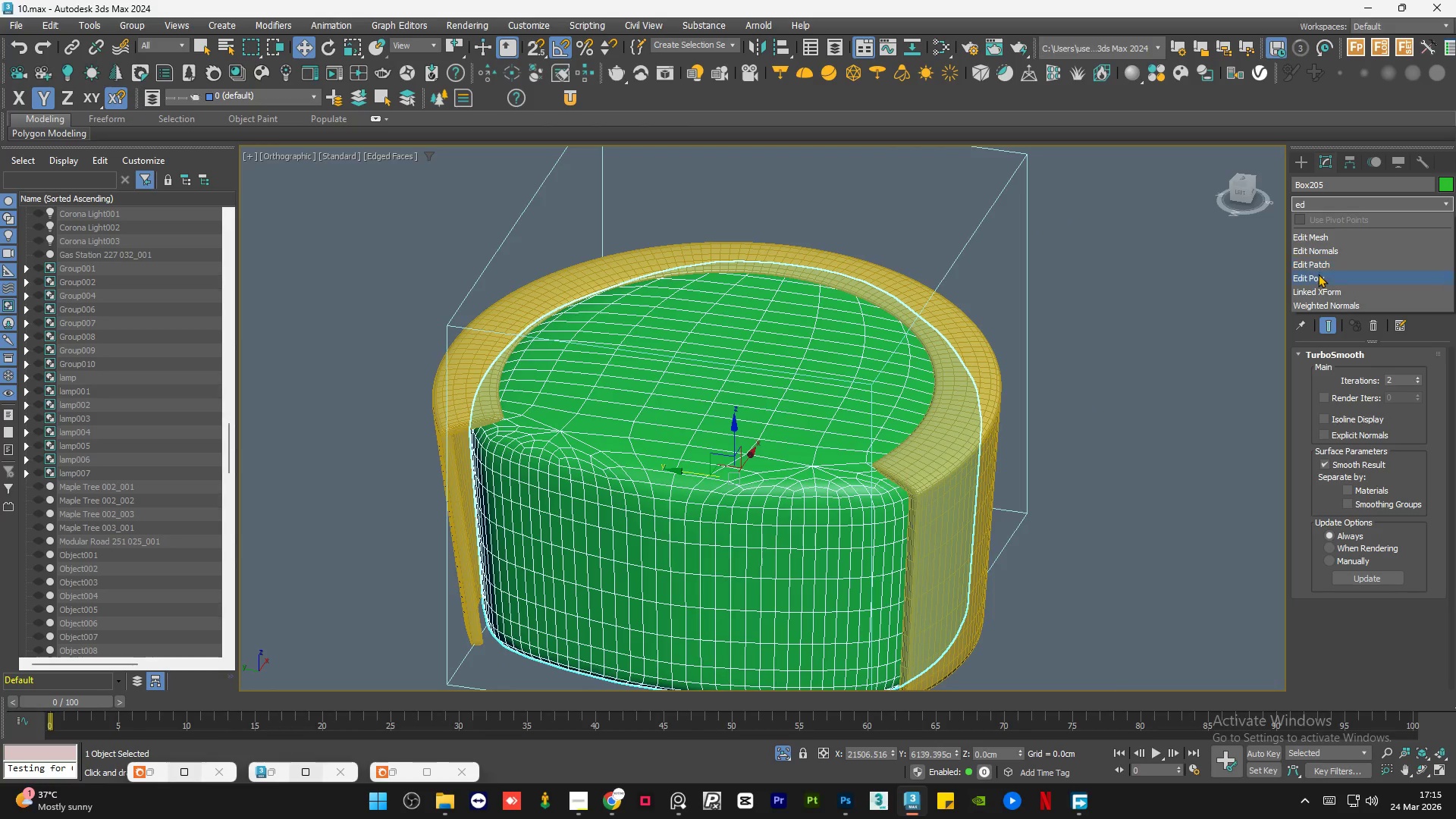 
left_click([1318, 274])
 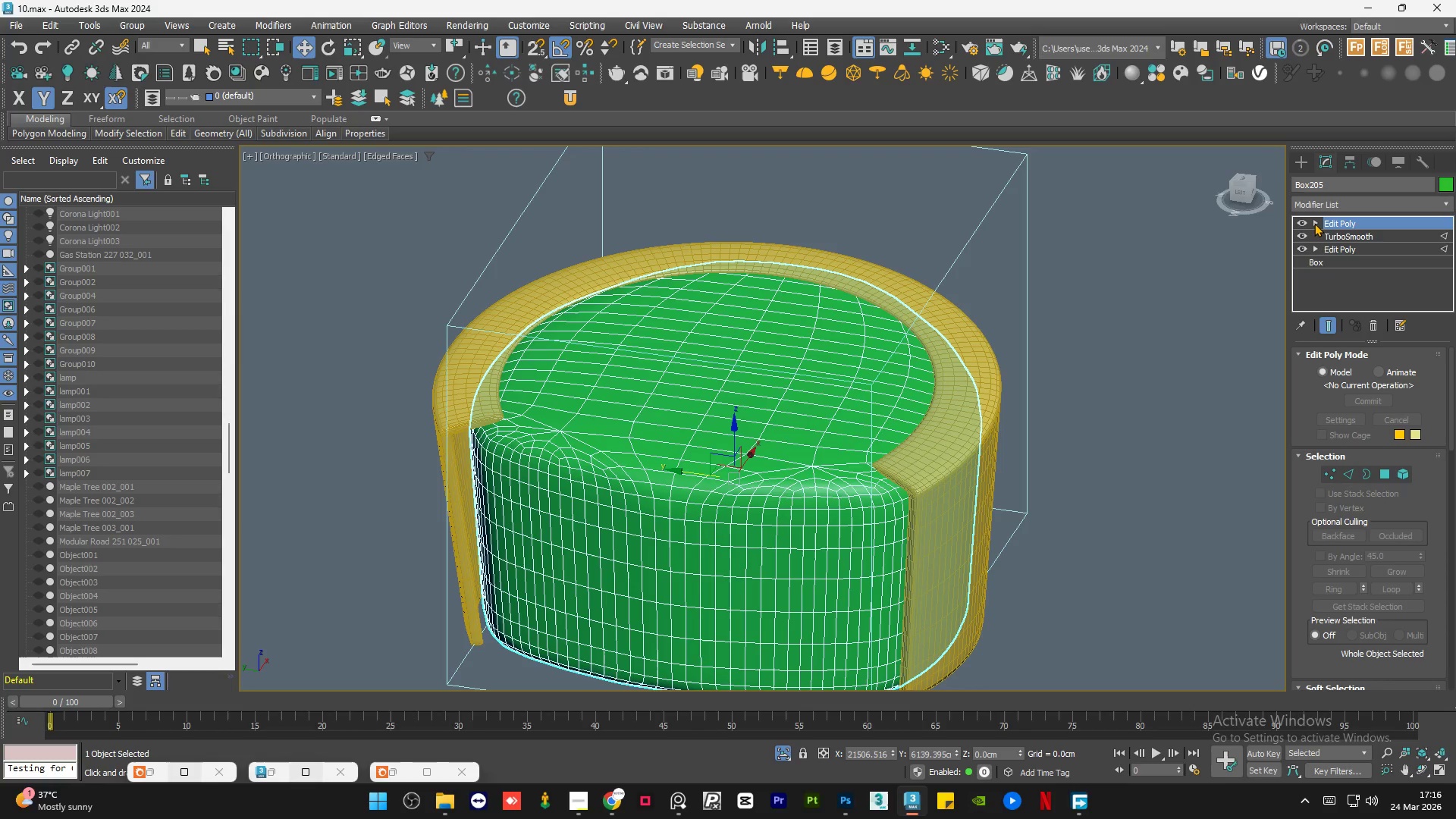 
wait(46.89)
 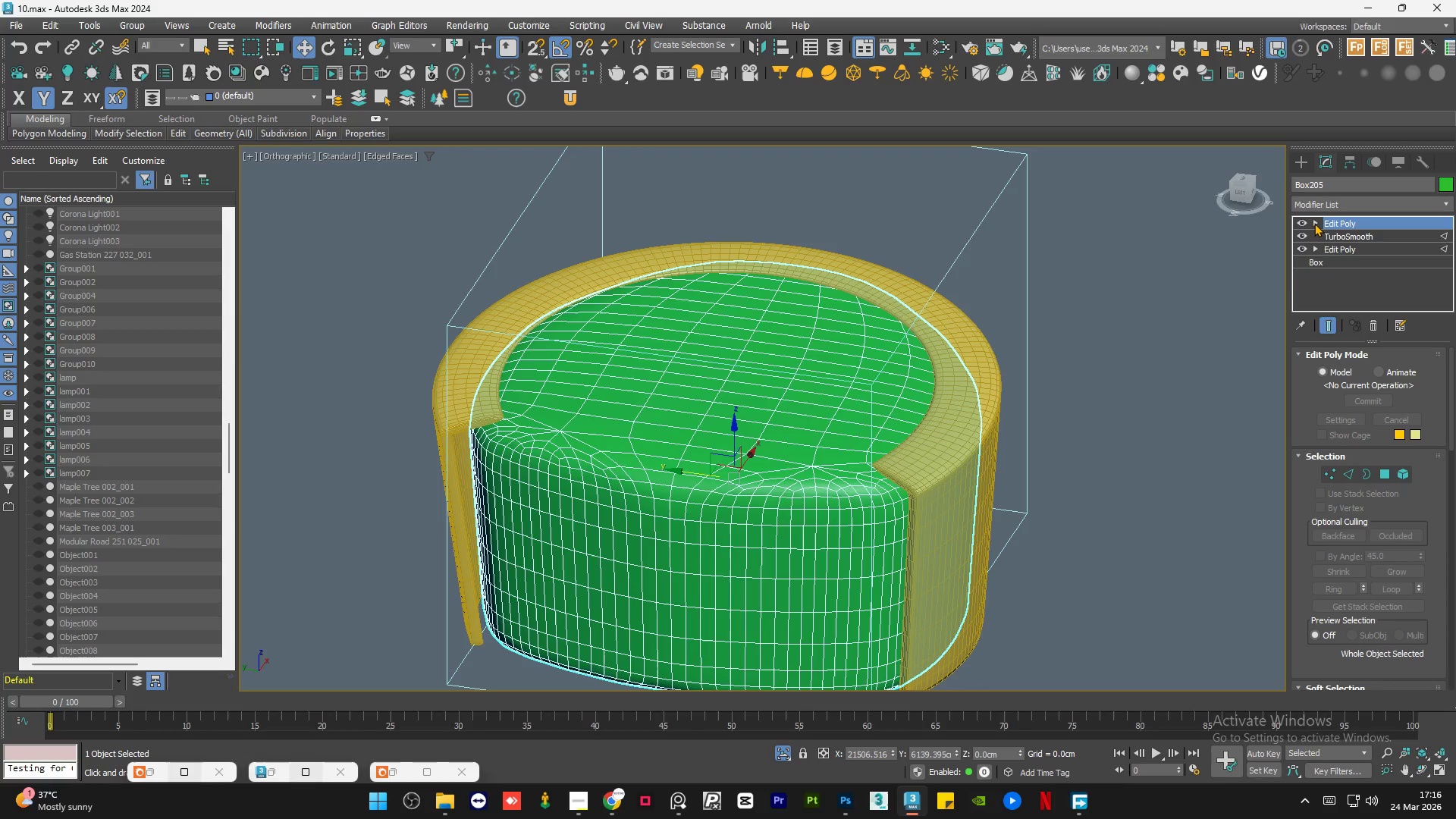 
left_click([1348, 471])
 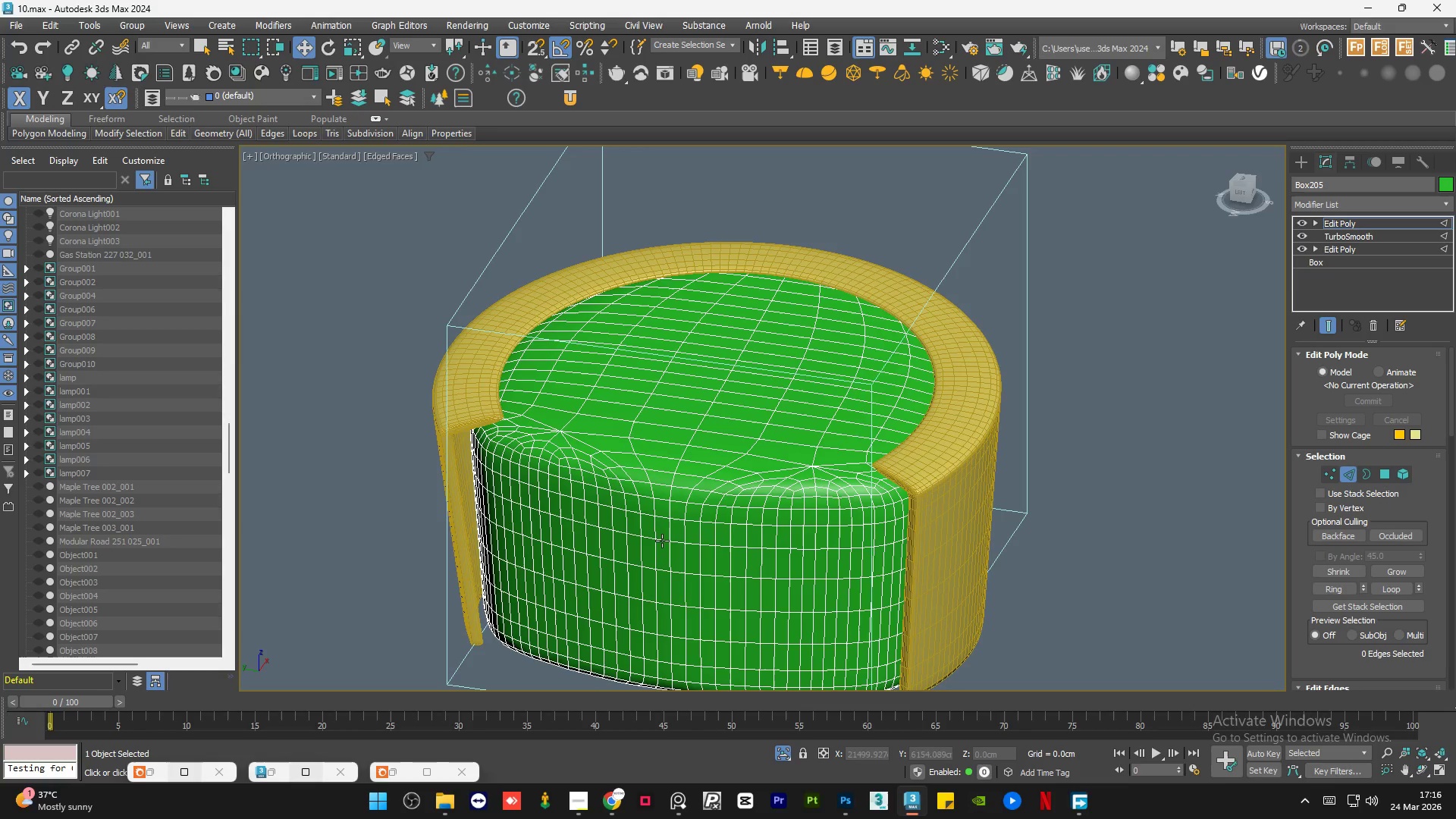 
scroll: coordinate [618, 491], scroll_direction: up, amount: 2.0
 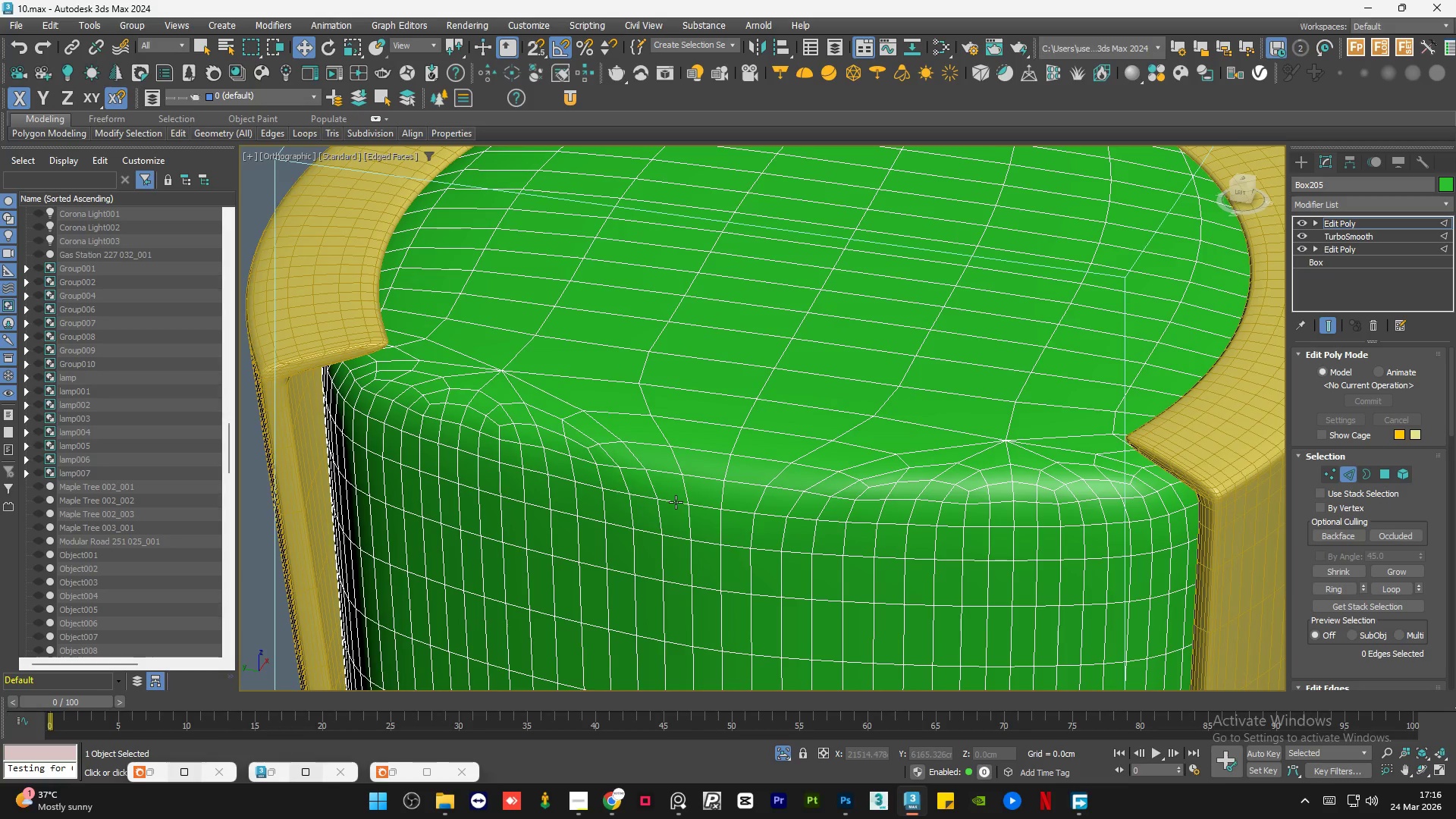 
double_click([676, 502])
 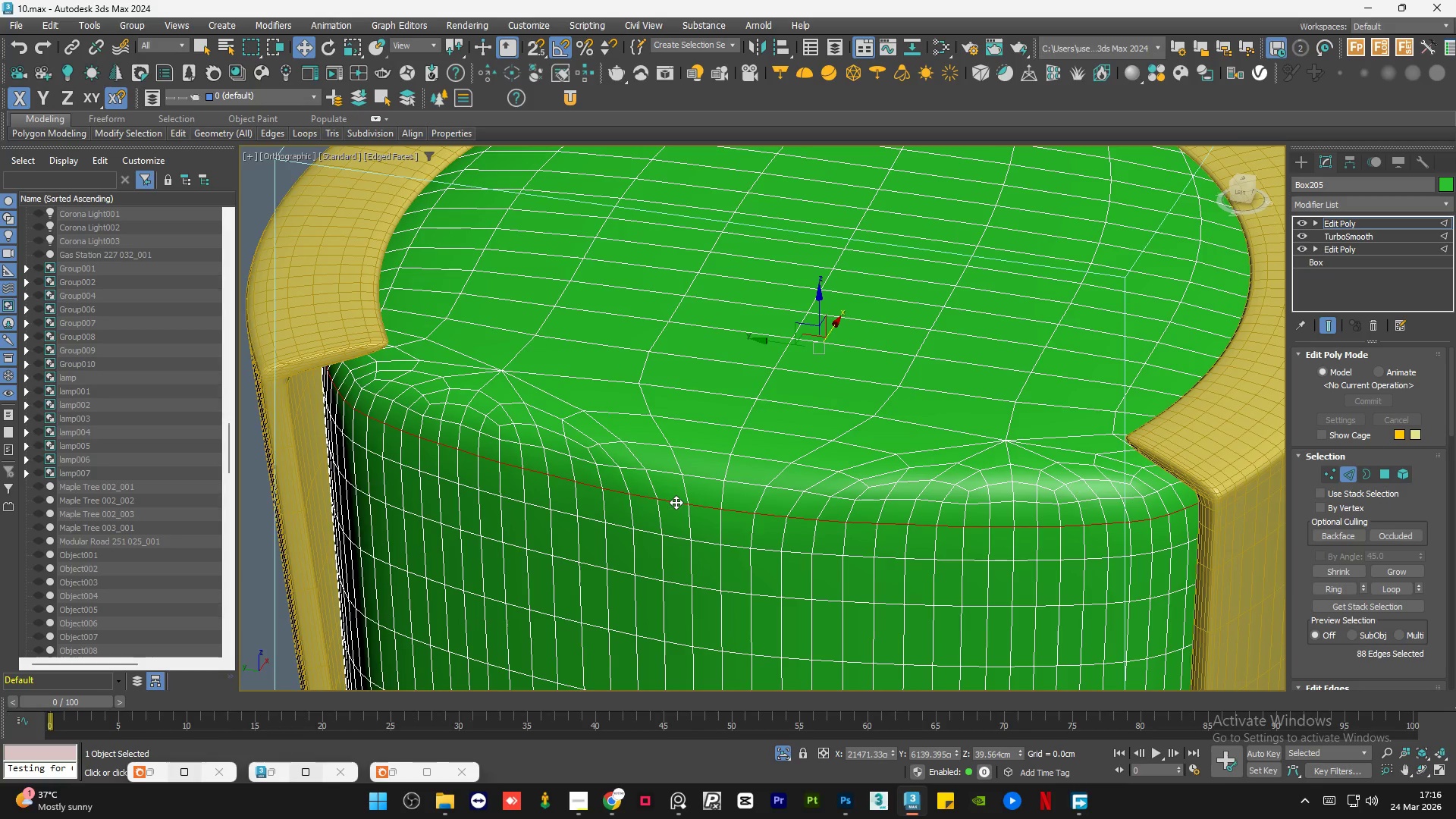 
scroll: coordinate [676, 502], scroll_direction: down, amount: 2.0
 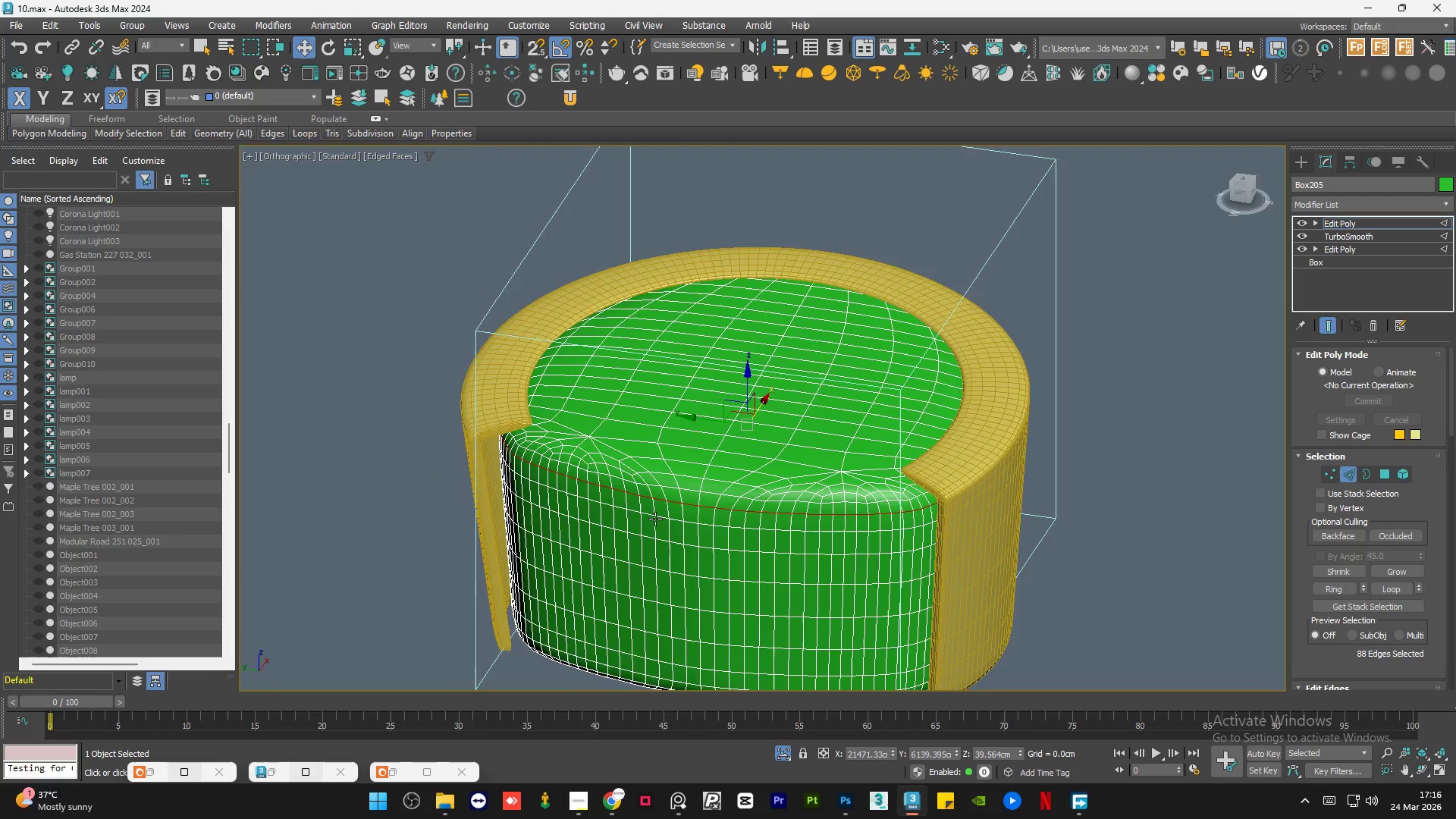 
scroll: coordinate [655, 519], scroll_direction: up, amount: 2.0
 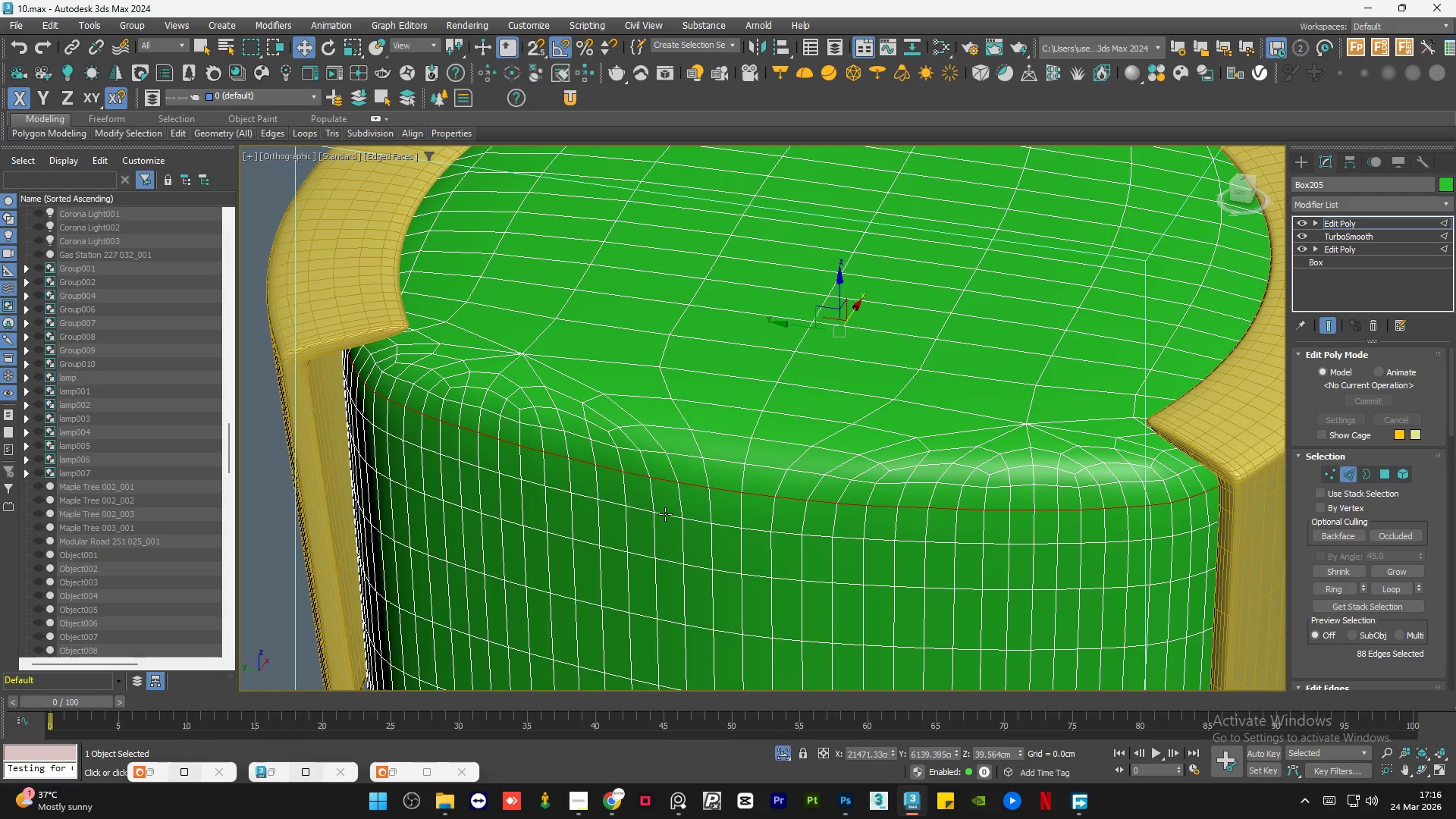 
hold_key(key=AltLeft, duration=1.23)
 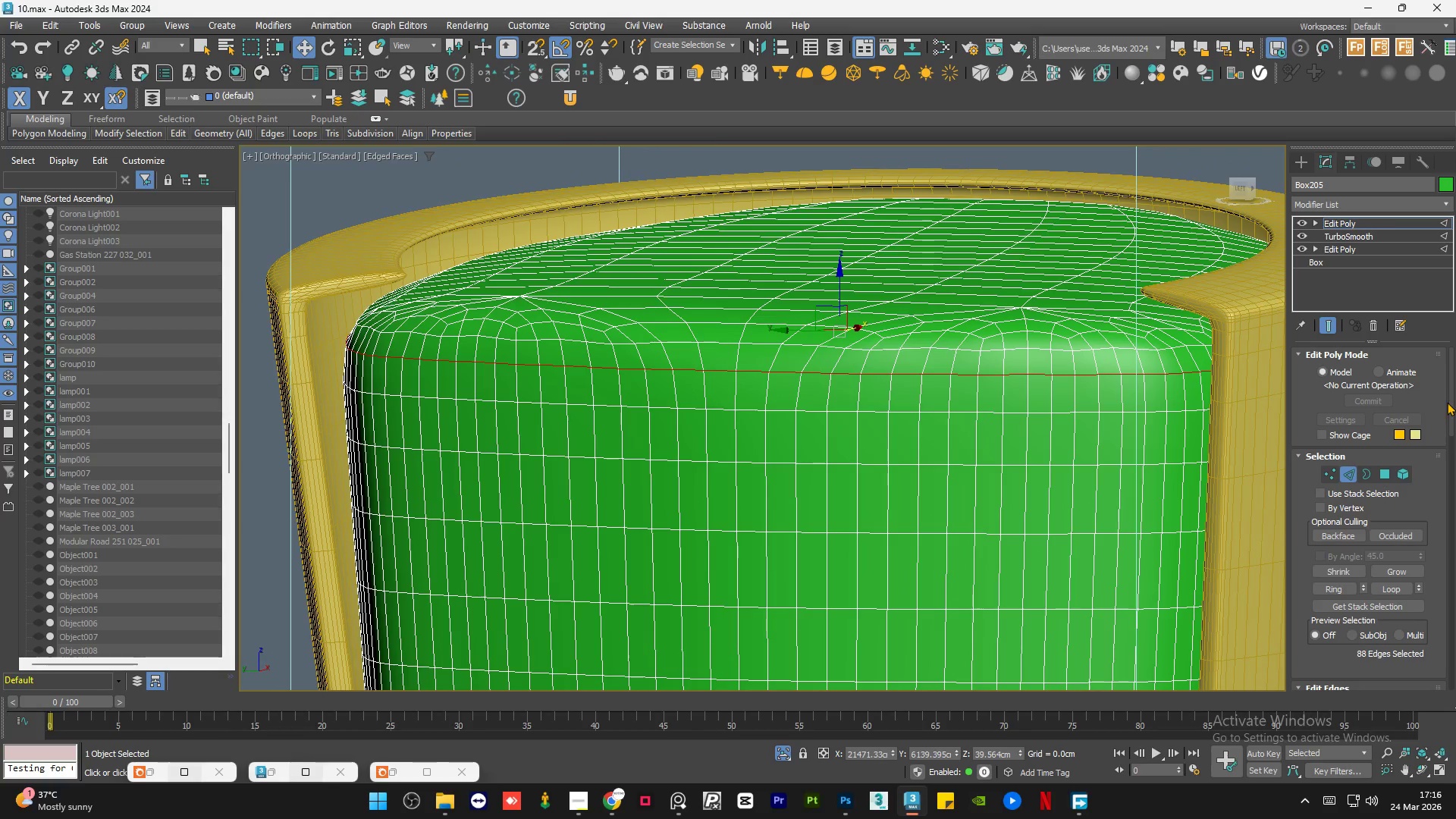 
left_click_drag(start_coordinate=[1451, 398], to_coordinate=[1454, 438])
 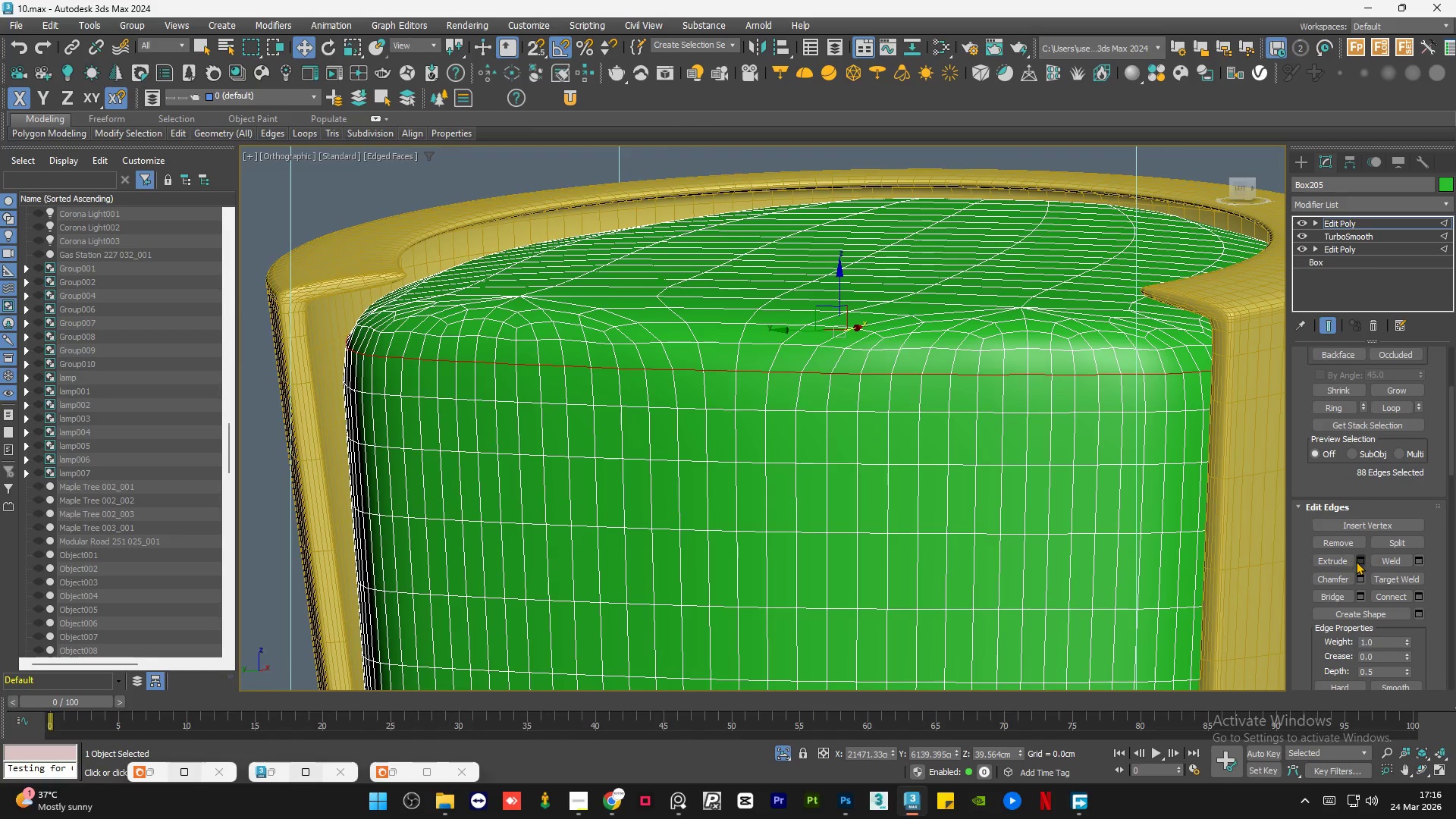 
left_click([1356, 561])
 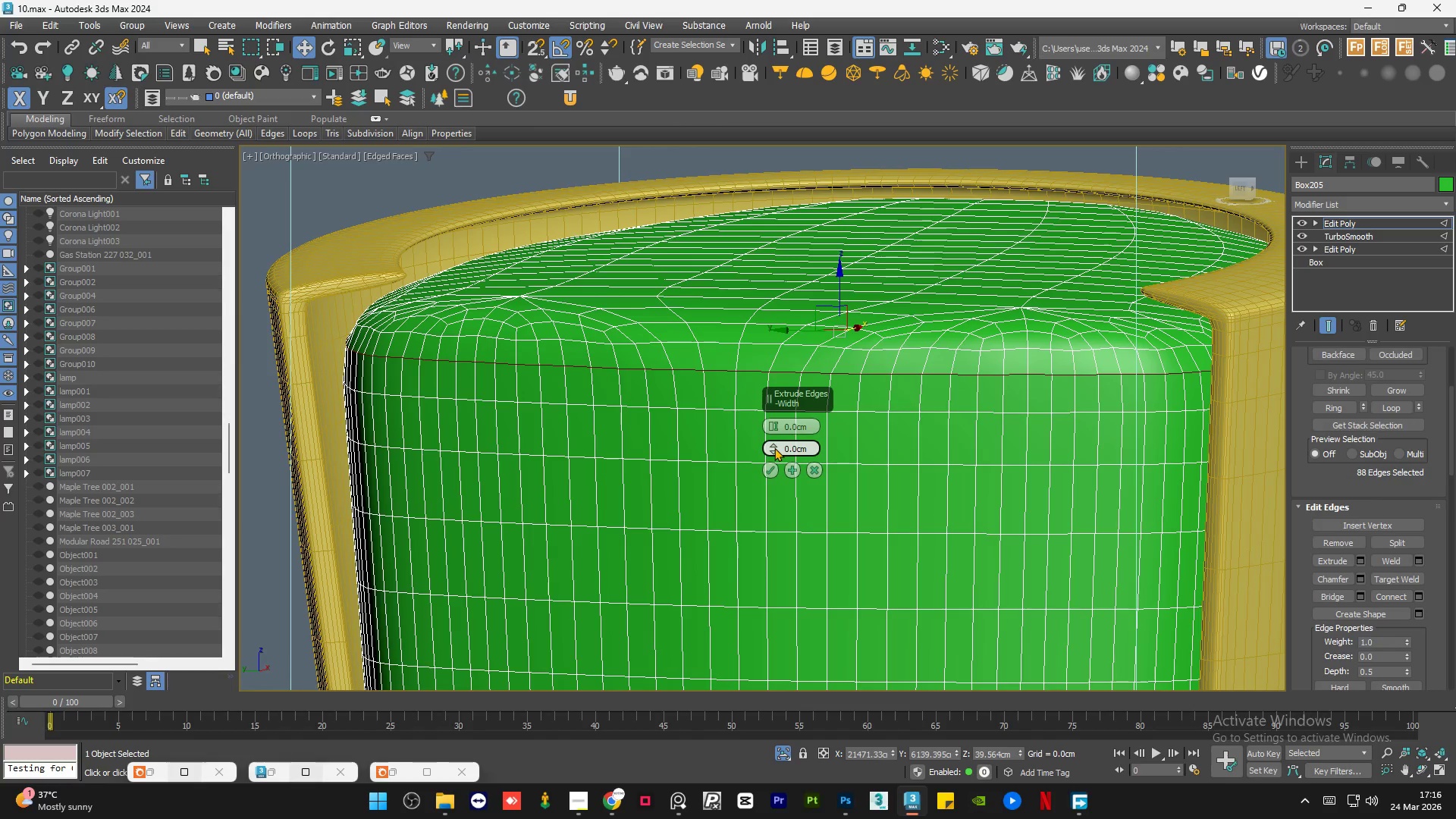 
left_click_drag(start_coordinate=[774, 445], to_coordinate=[772, 441])
 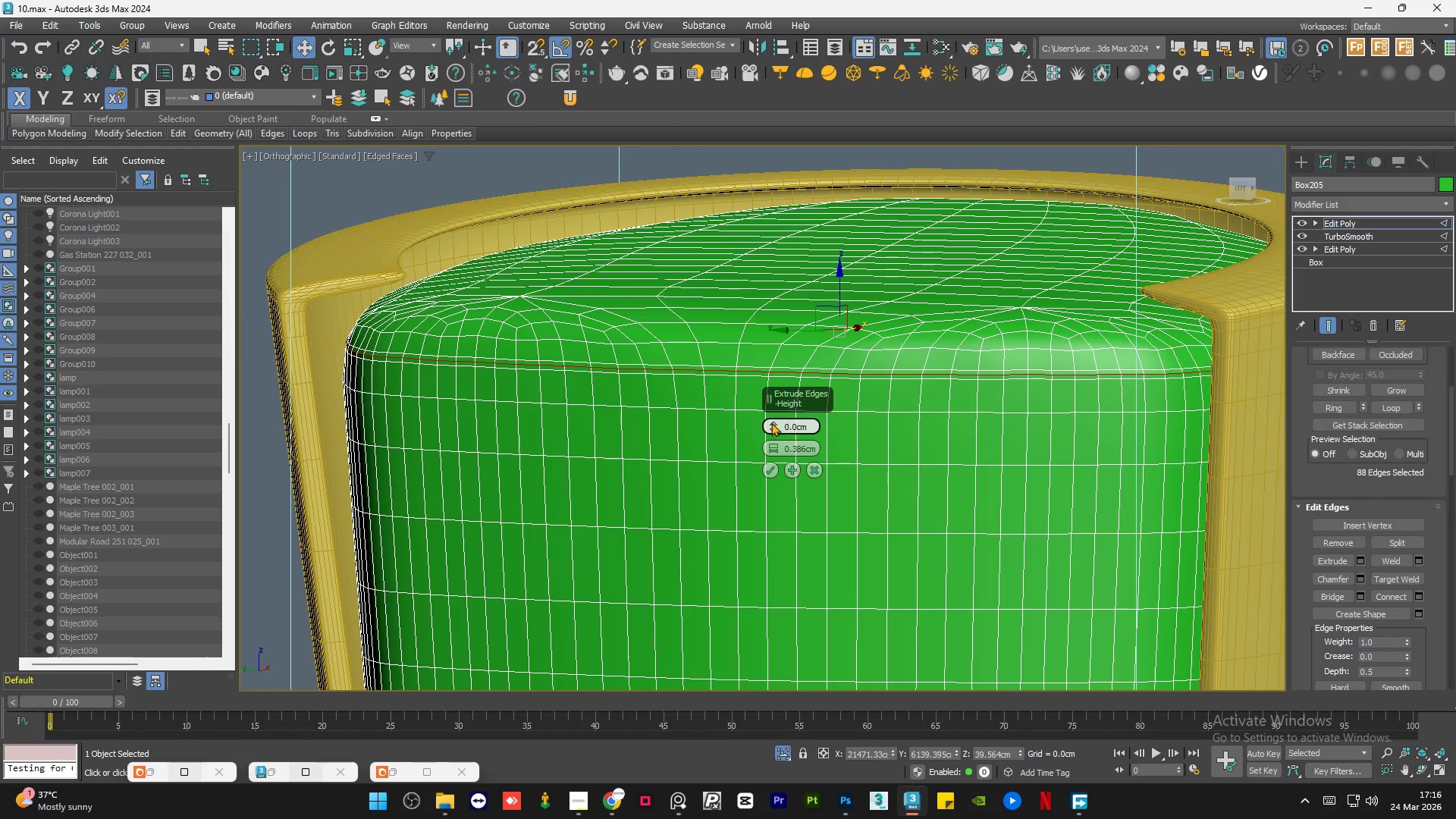 
left_click_drag(start_coordinate=[771, 422], to_coordinate=[771, 431])
 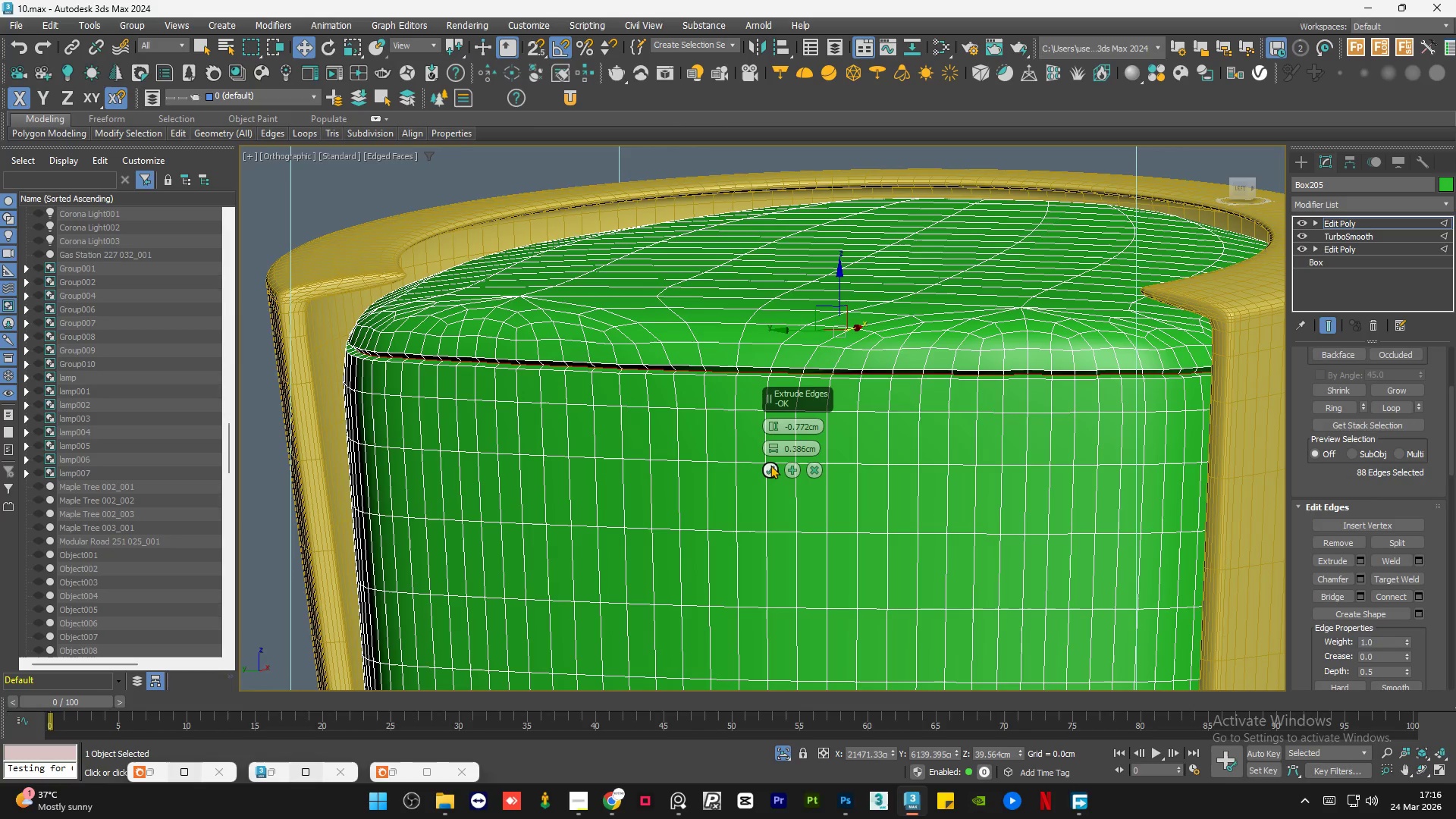 
left_click([770, 465])
 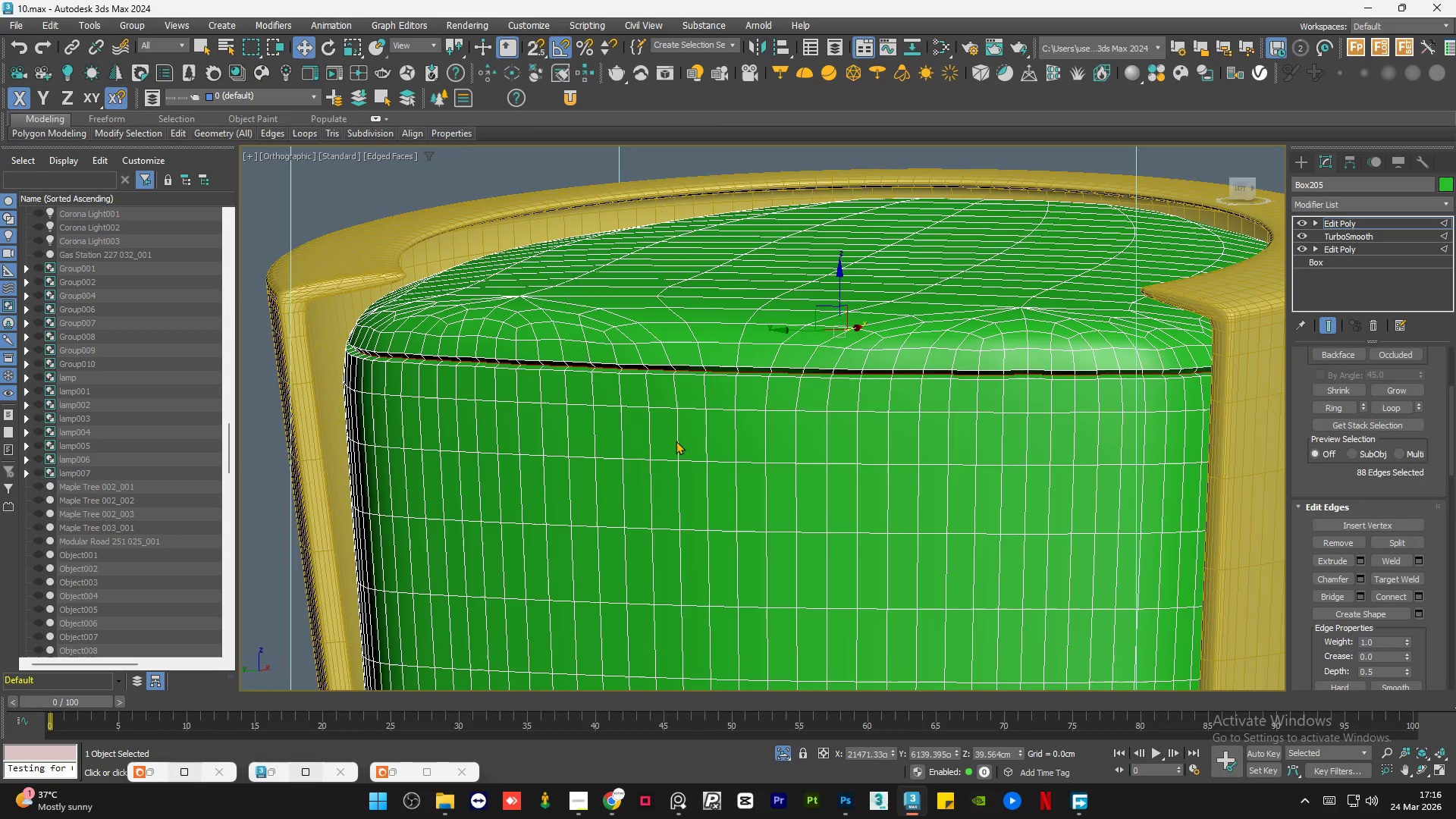 
key(F4)
 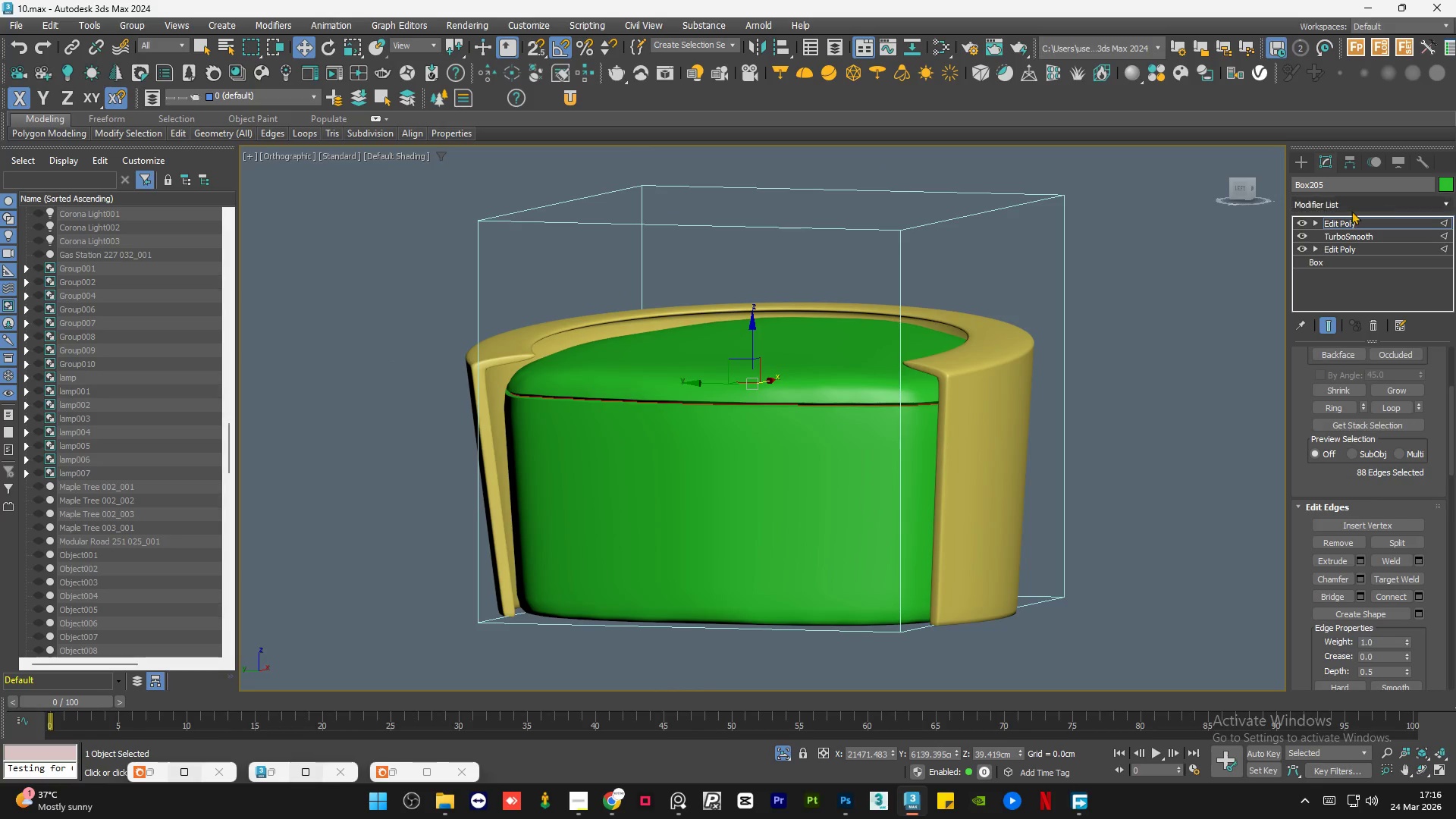 
scroll: coordinate [664, 435], scroll_direction: down, amount: 2.0
 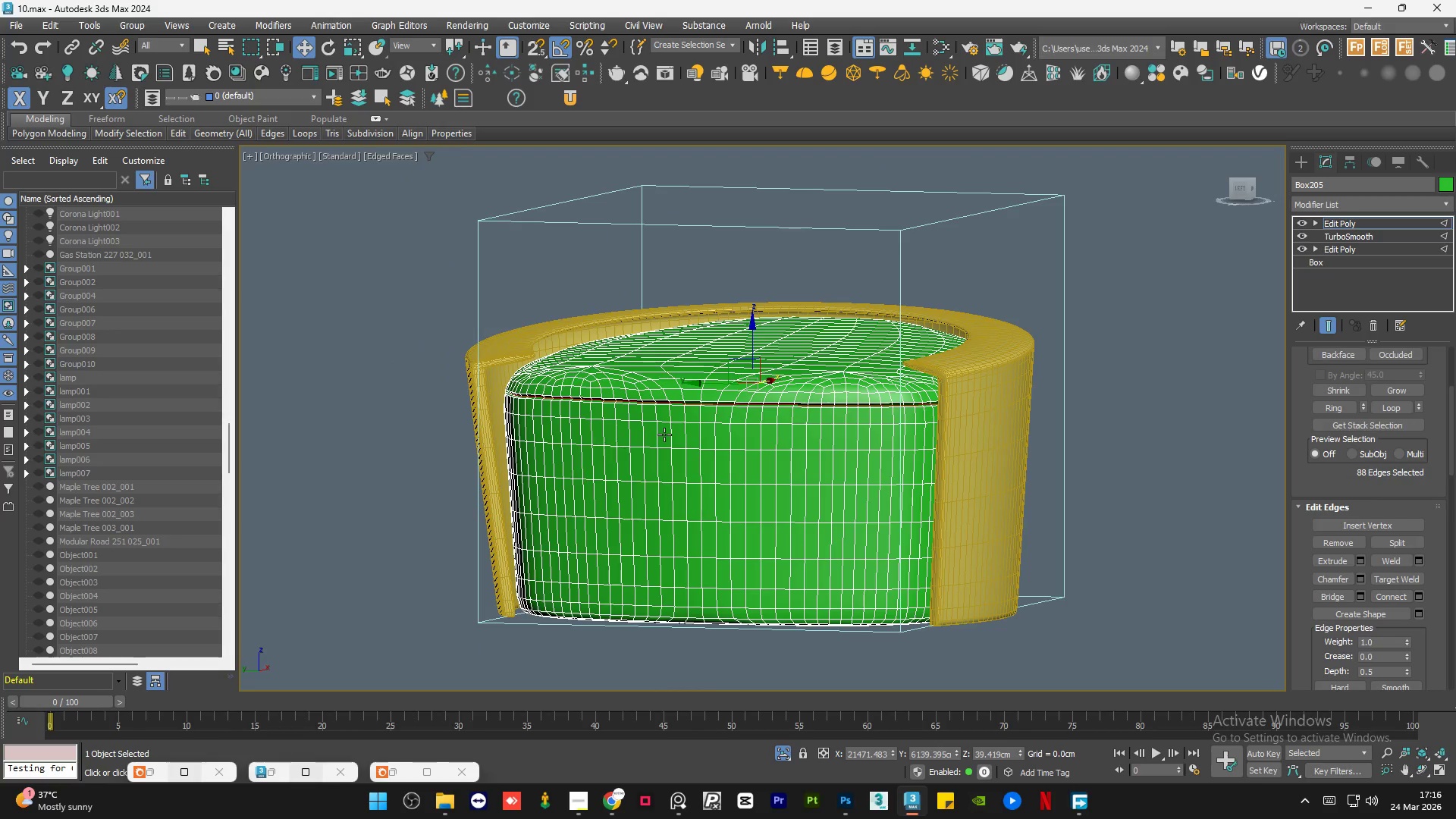 
left_click([1359, 225])
 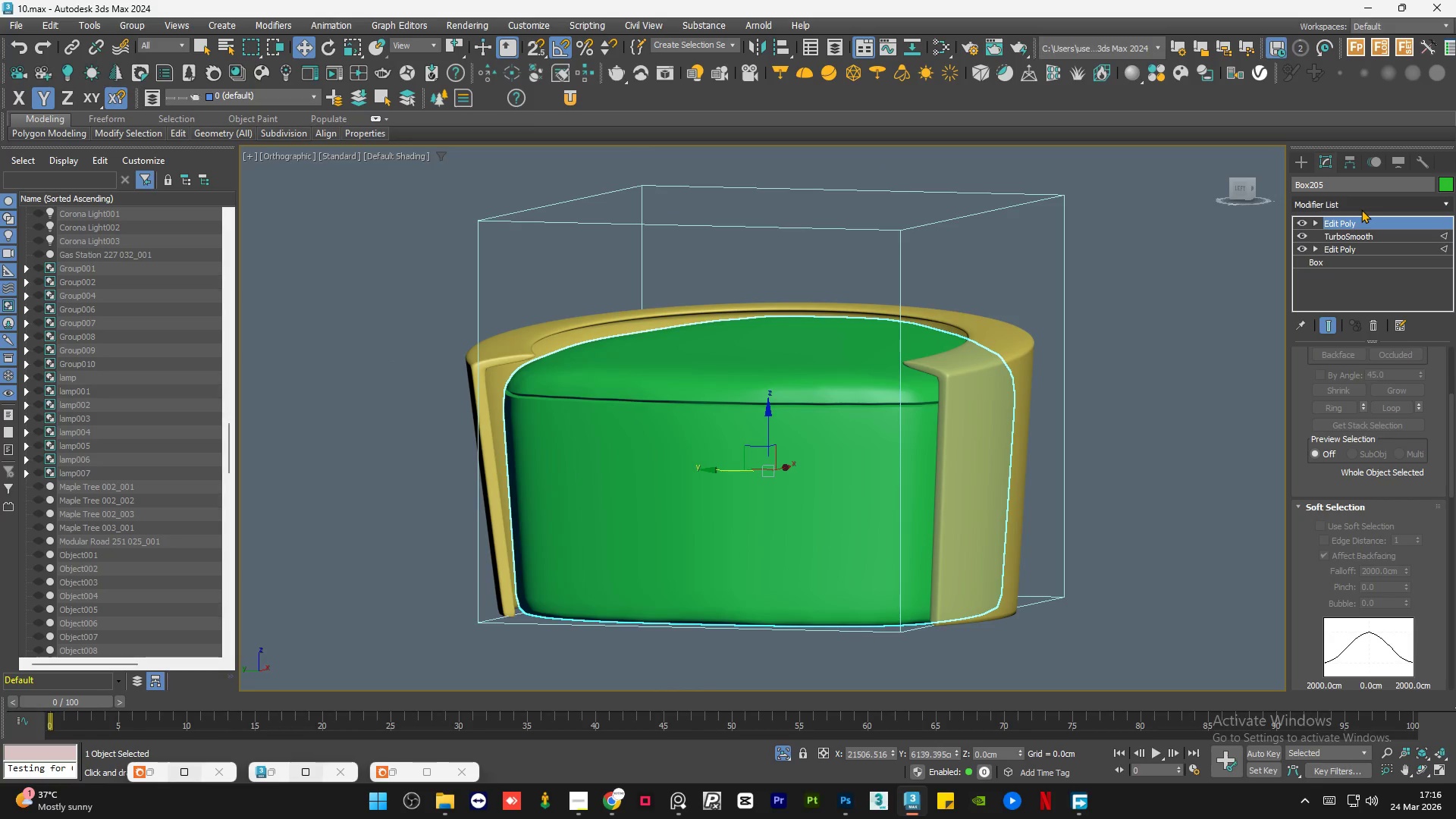 
left_click([1361, 209])
 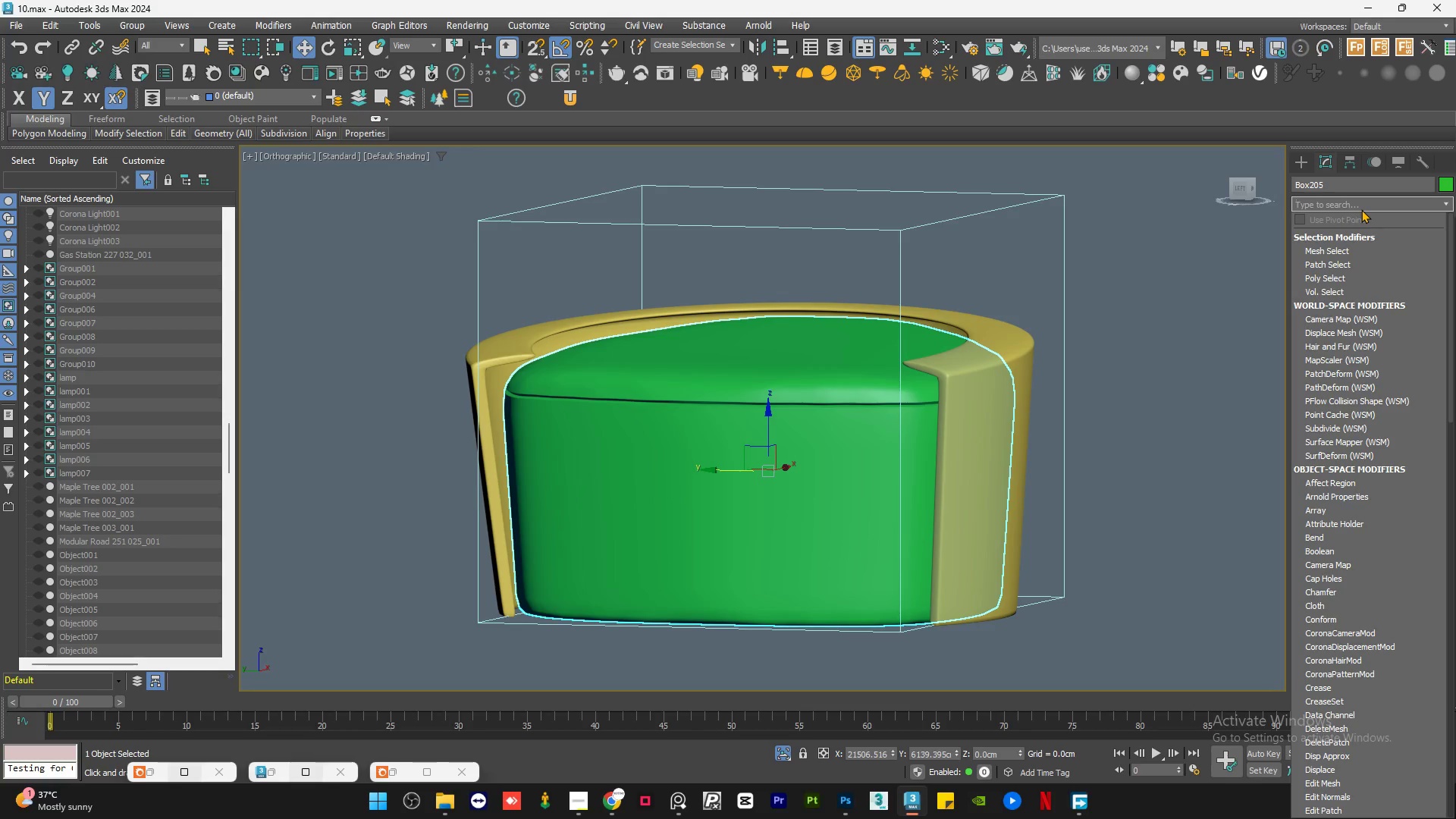 
key(T)
 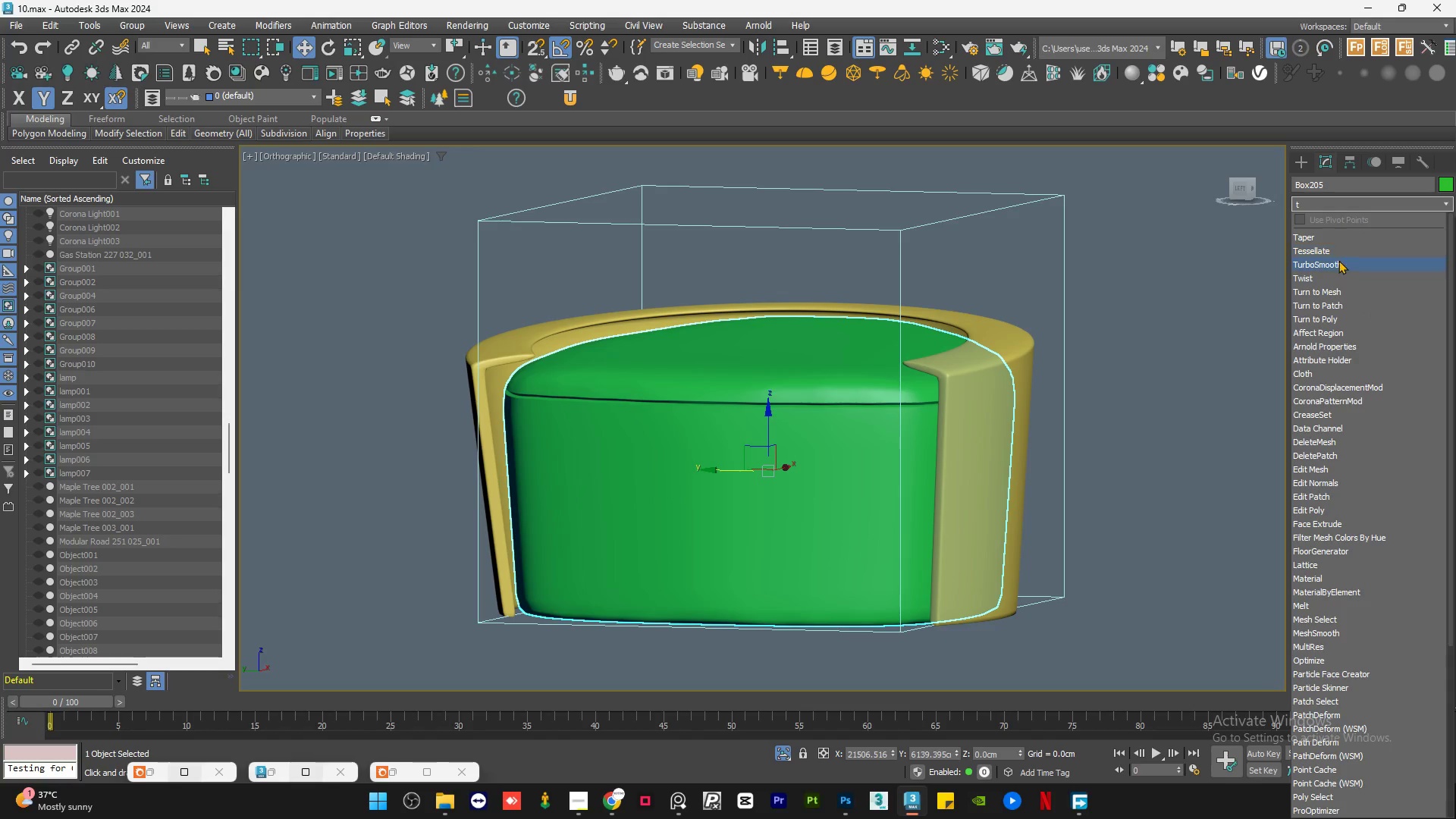 
left_click([1338, 260])
 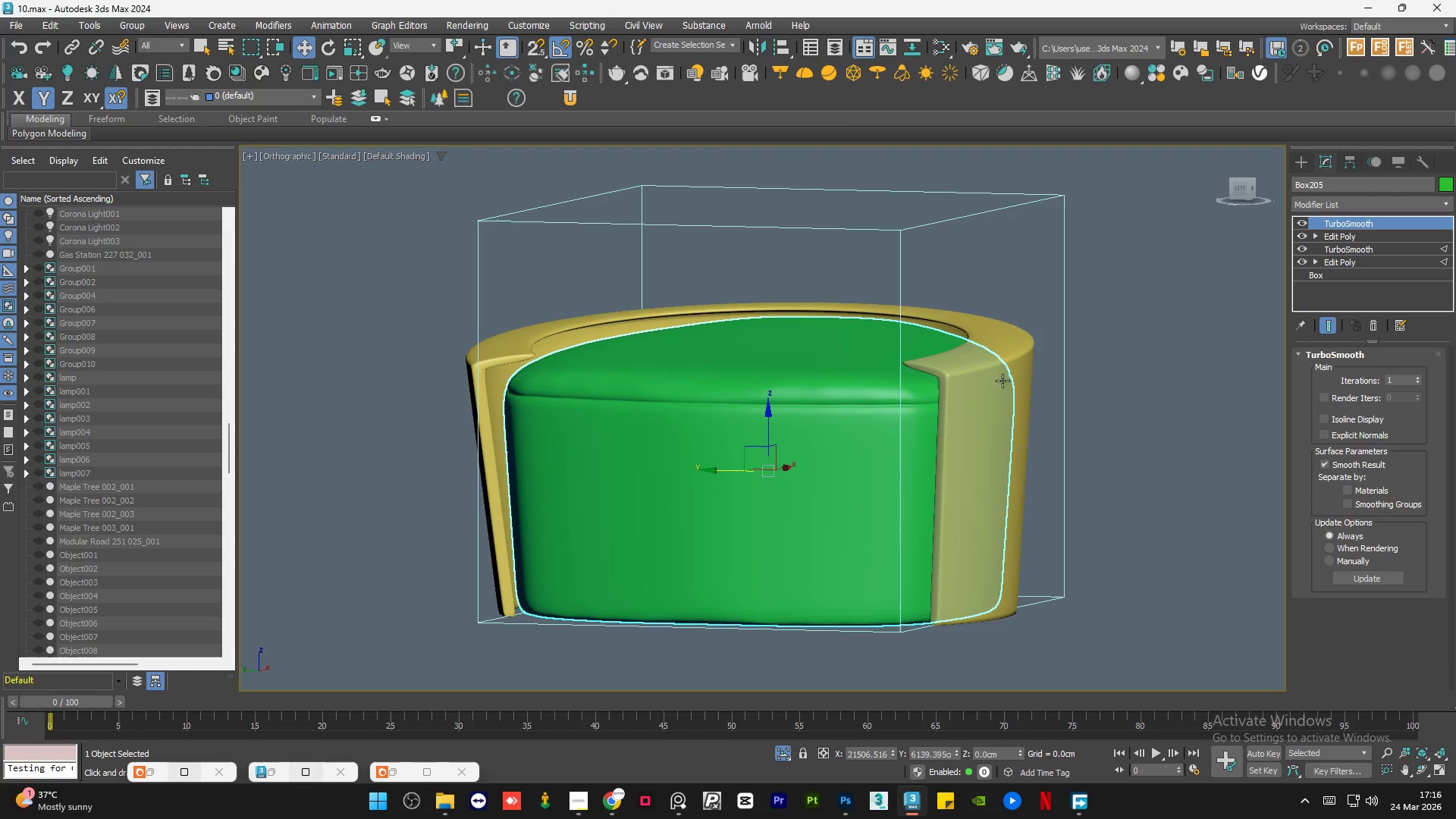 
hold_key(key=AltLeft, duration=0.7)
 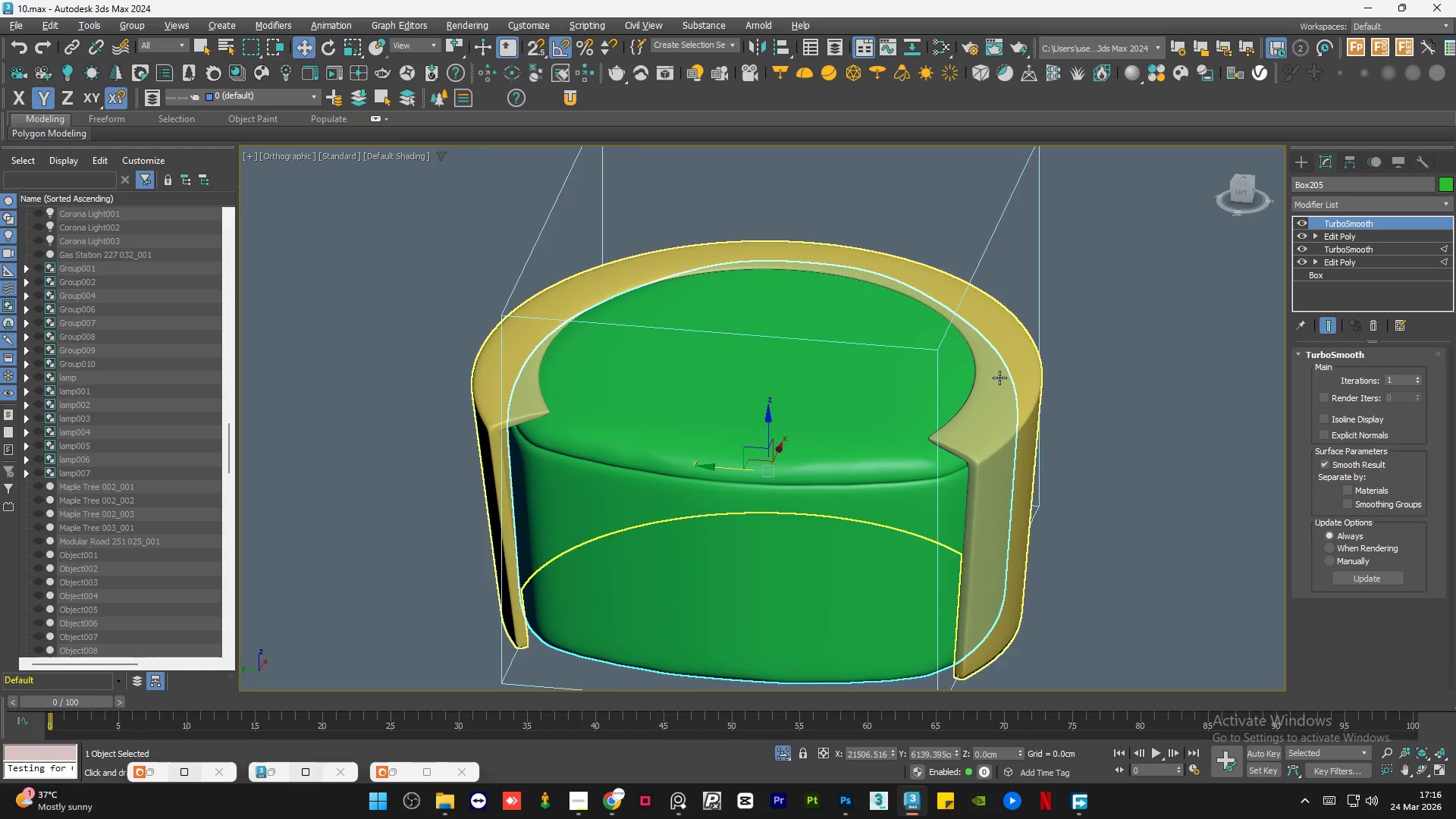 
hold_key(key=AltLeft, duration=0.47)
 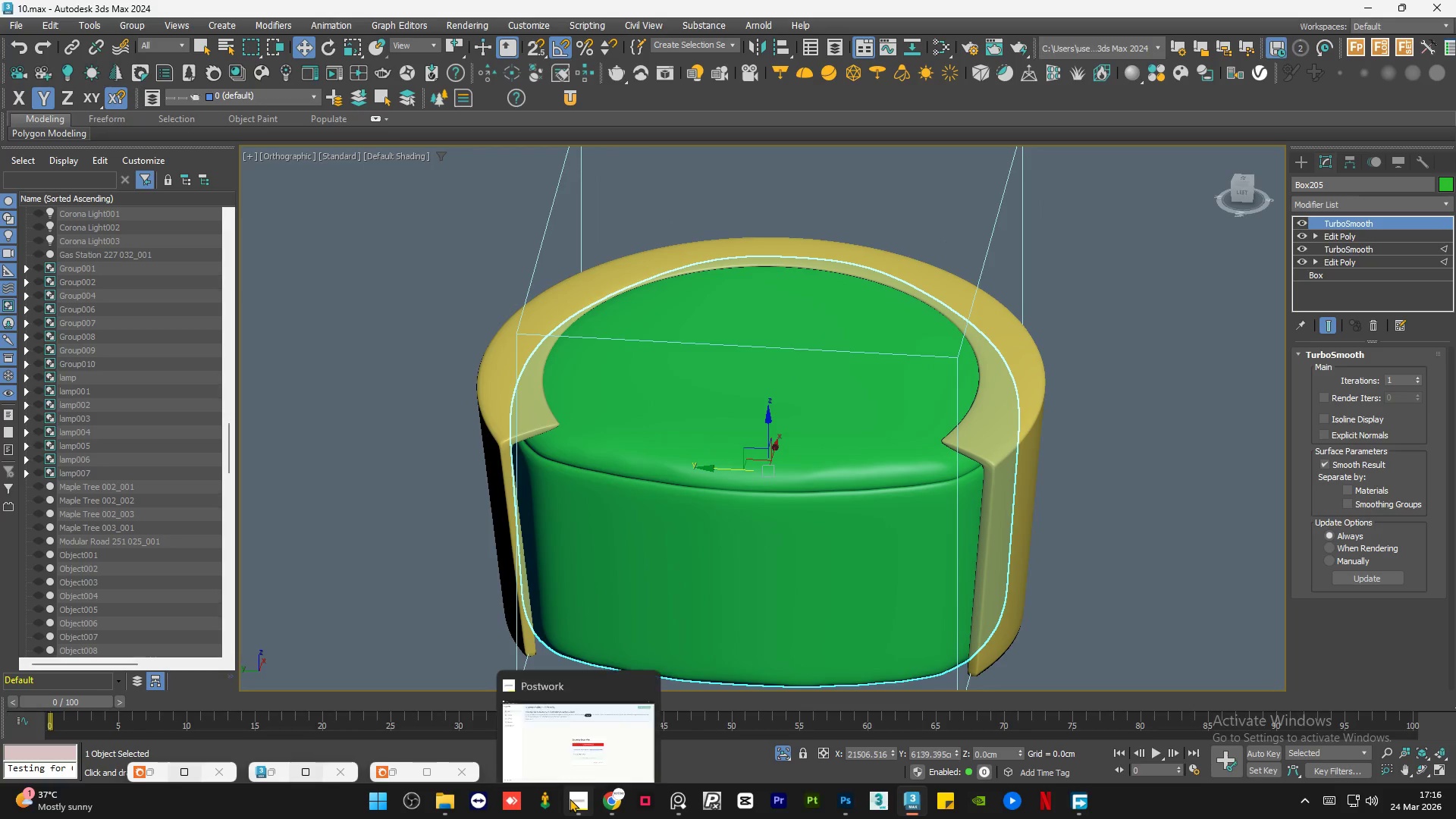 
left_click([575, 795])